 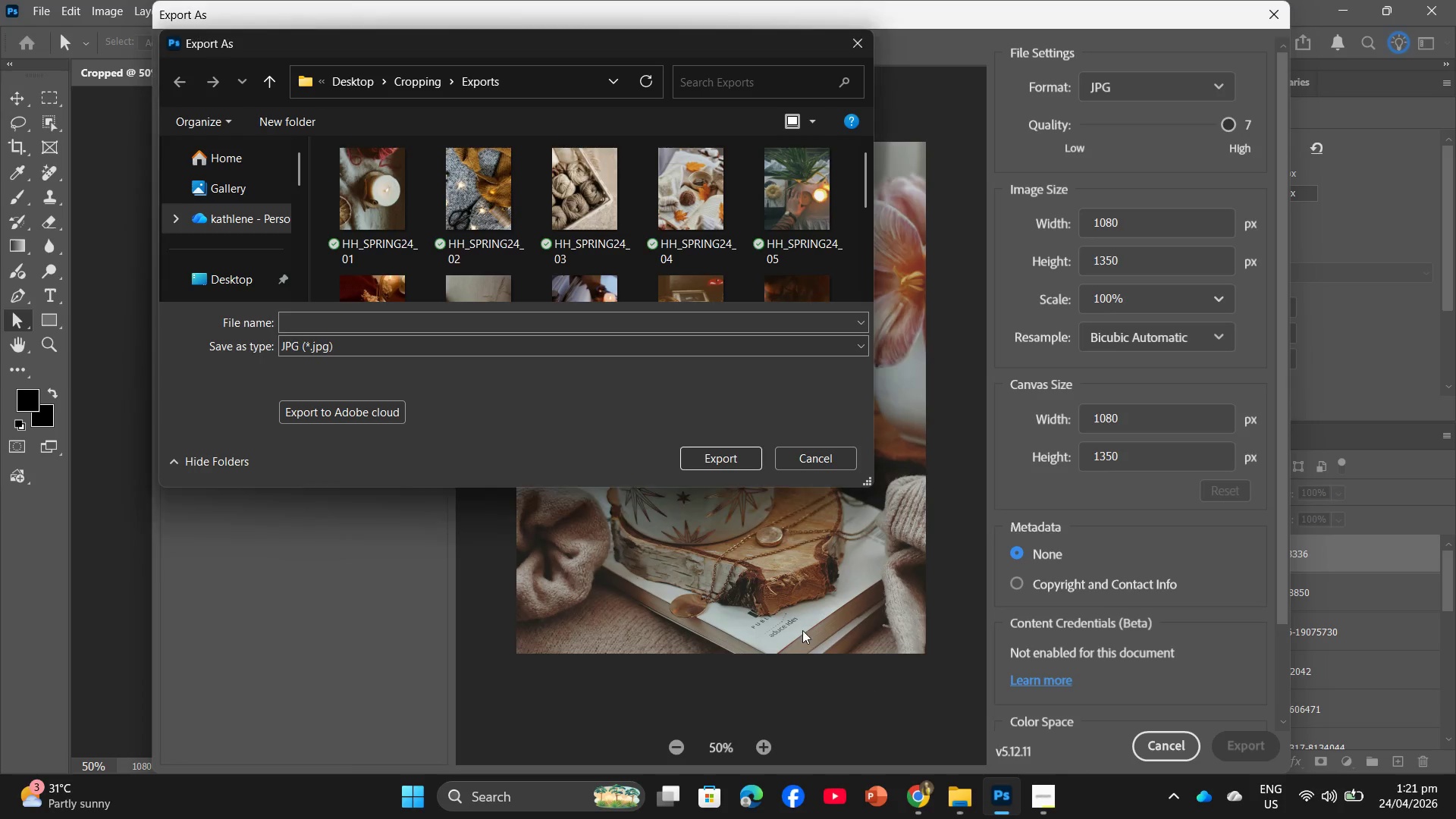 
scroll: coordinate [708, 282], scroll_direction: down, amount: 3.0
 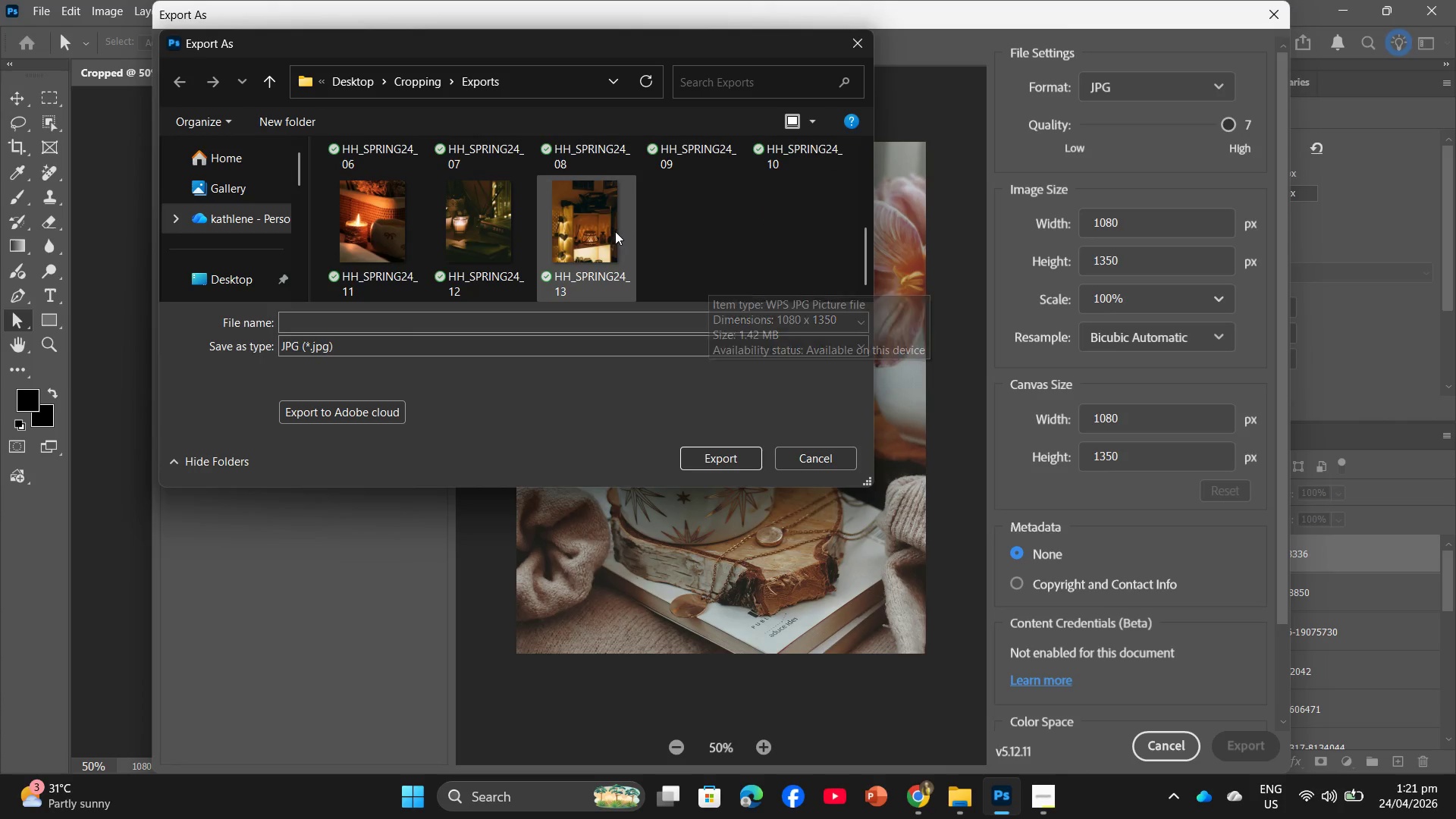 
left_click([615, 231])
 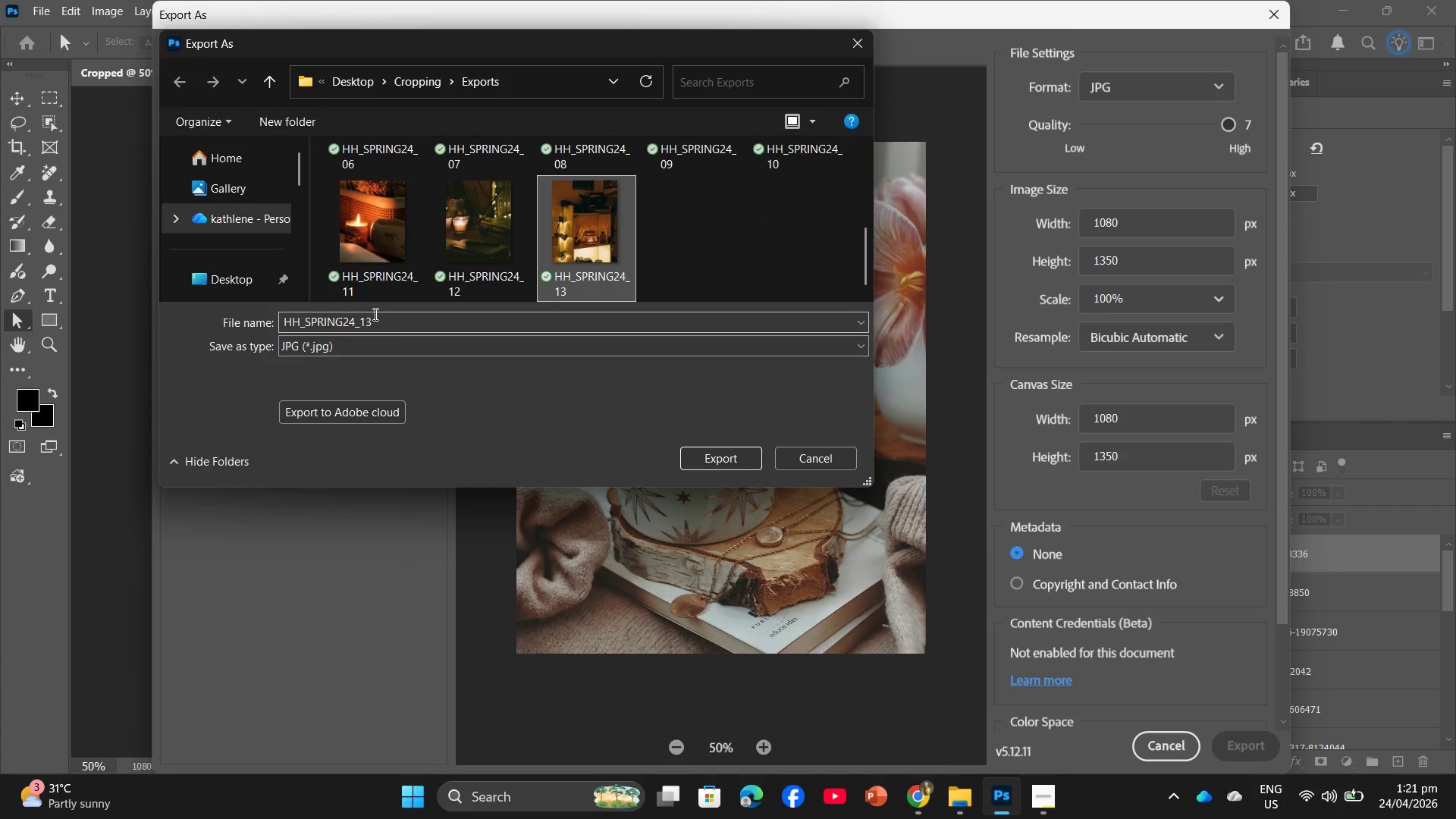 
left_click([374, 314])
 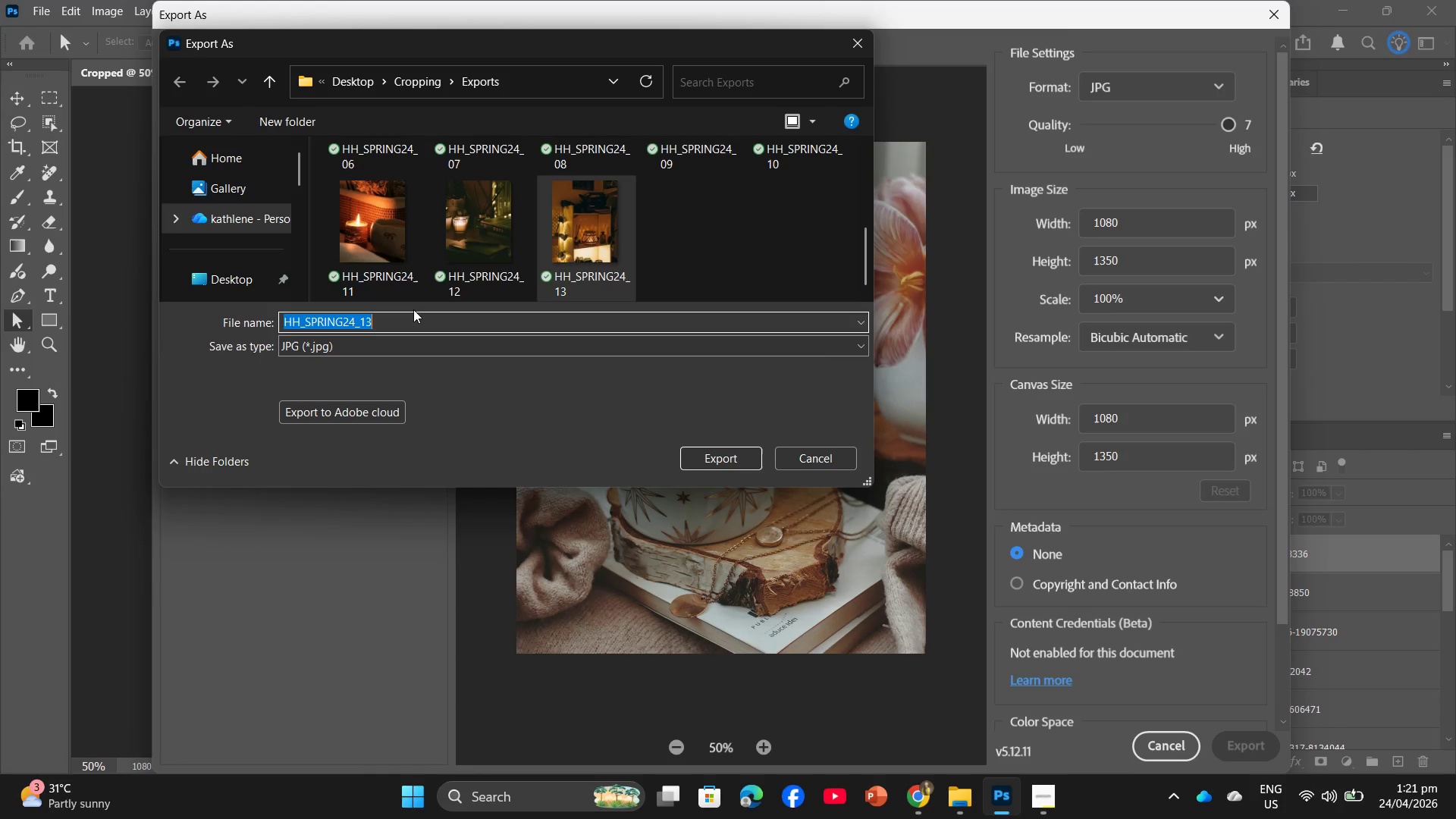 
left_click([413, 320])
 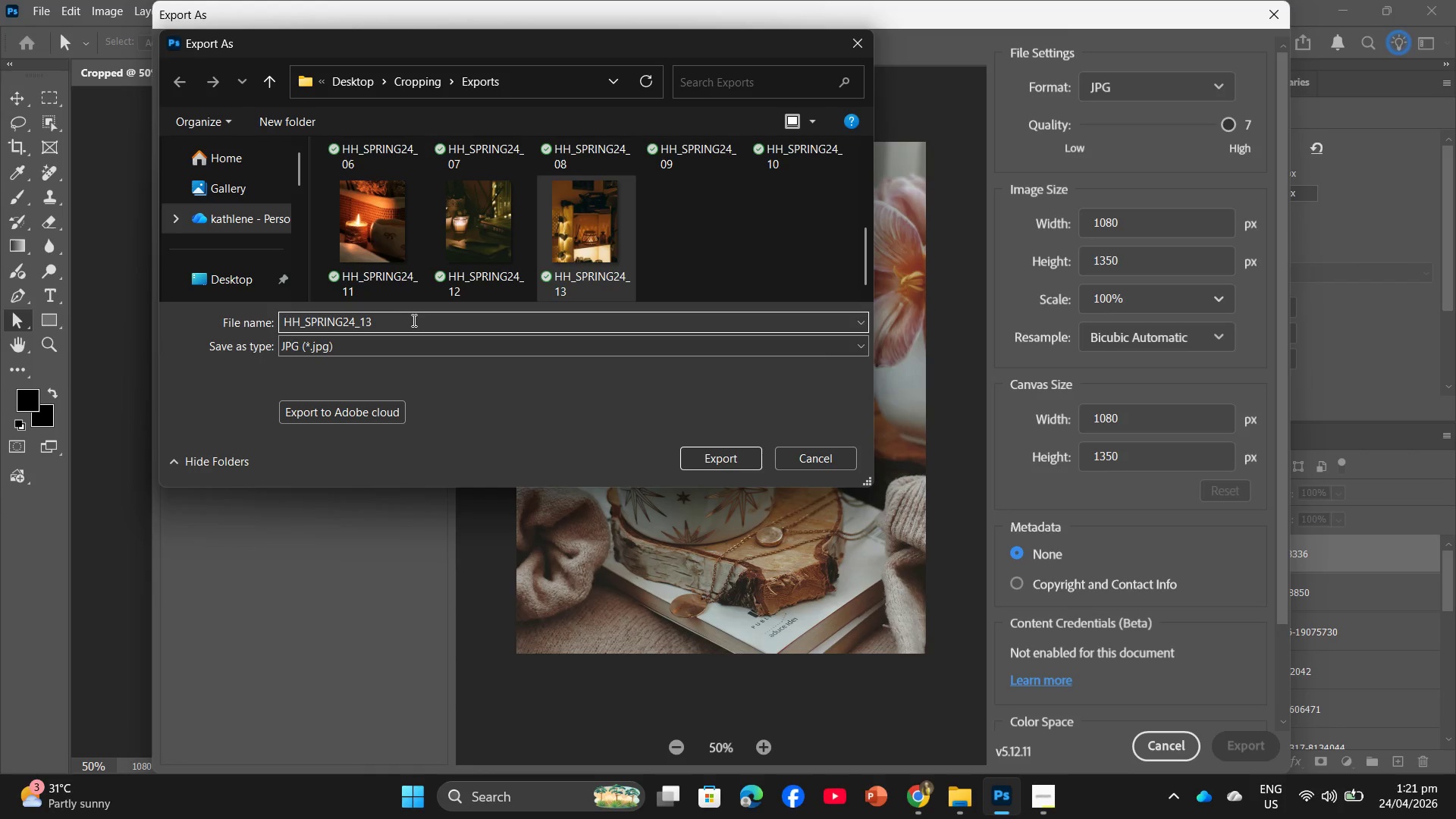 
key(Backspace)
 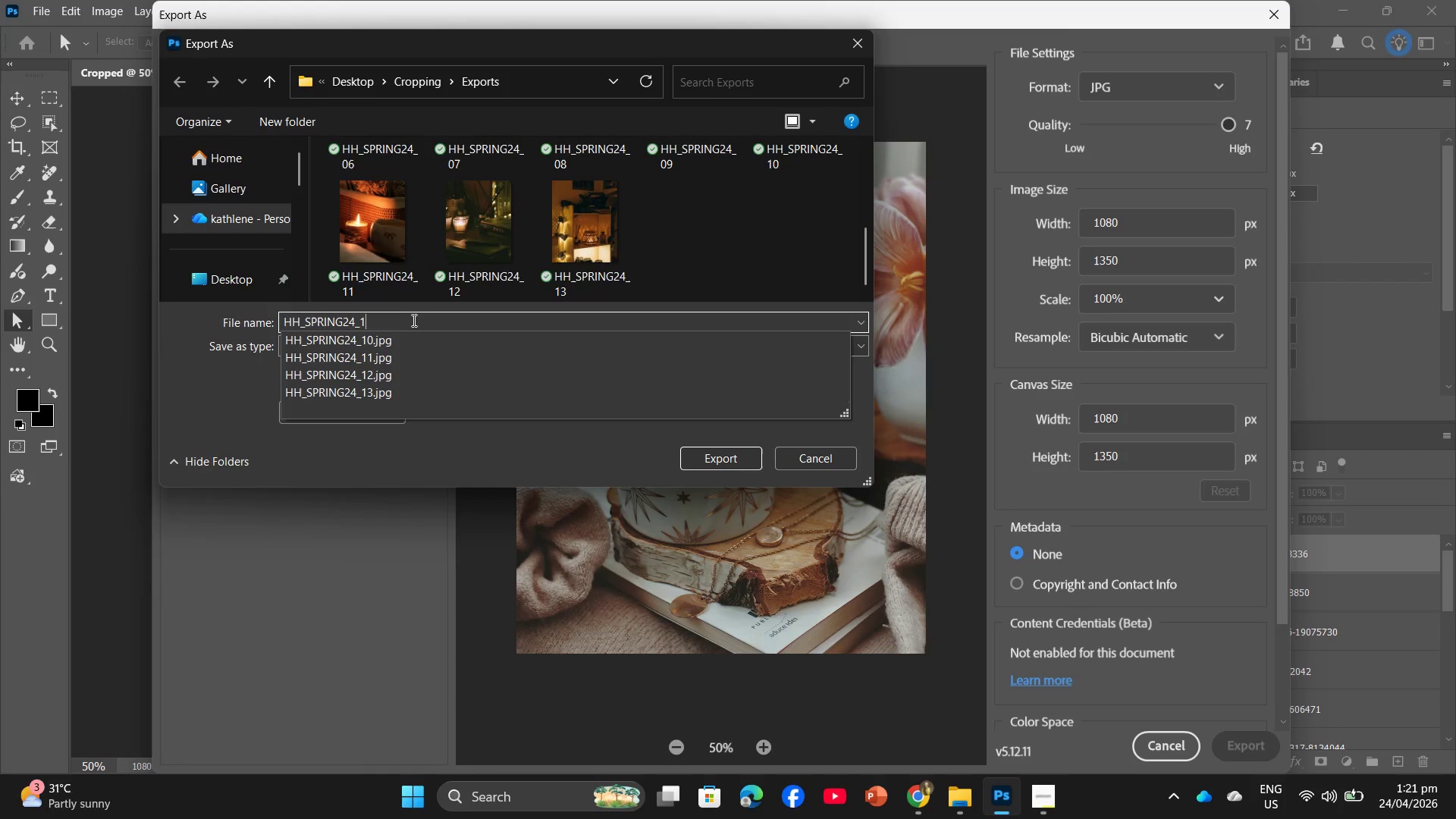 
key(4)
 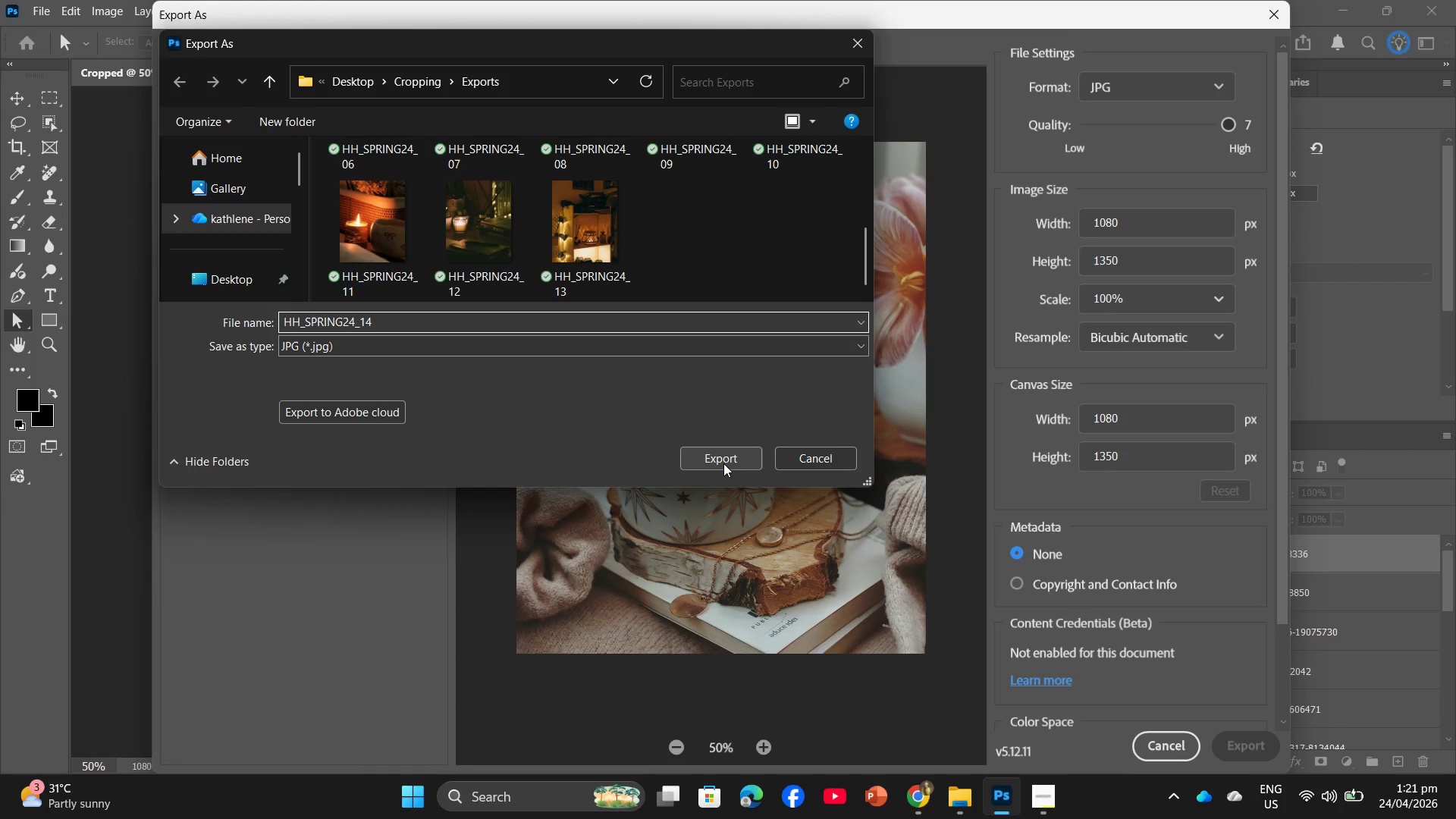 
wait(6.47)
 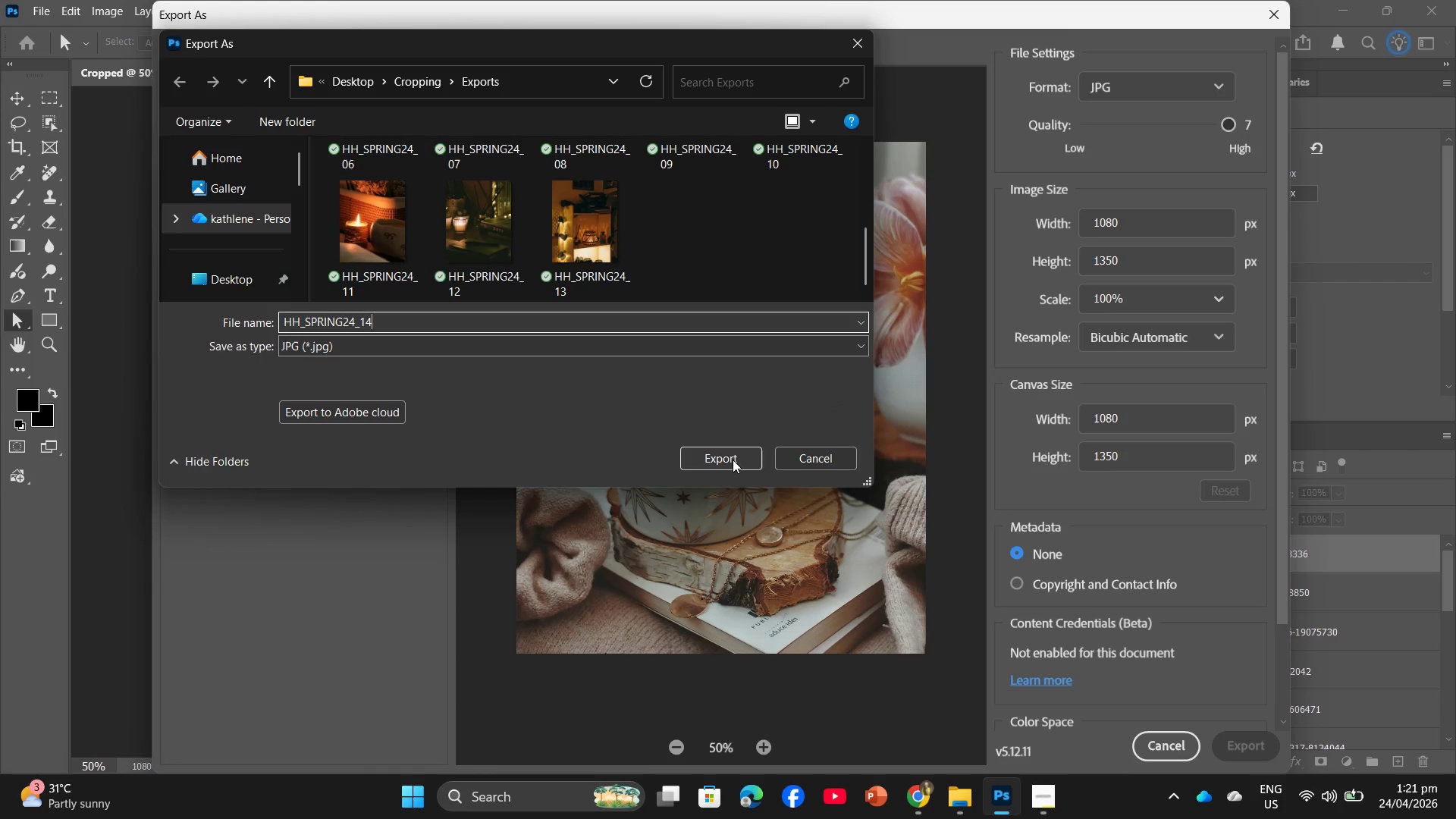 
left_click([723, 460])
 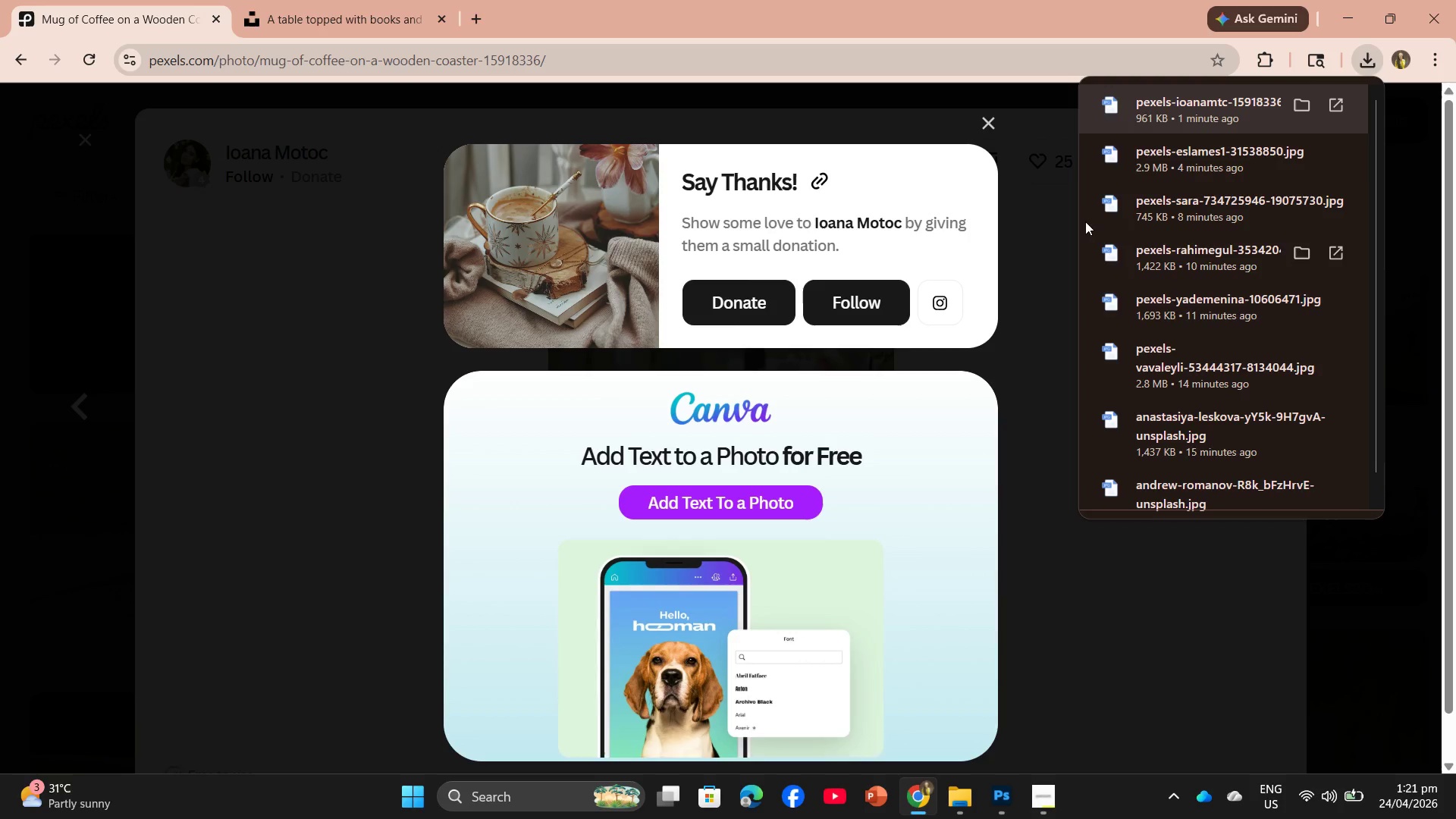 
wait(5.25)
 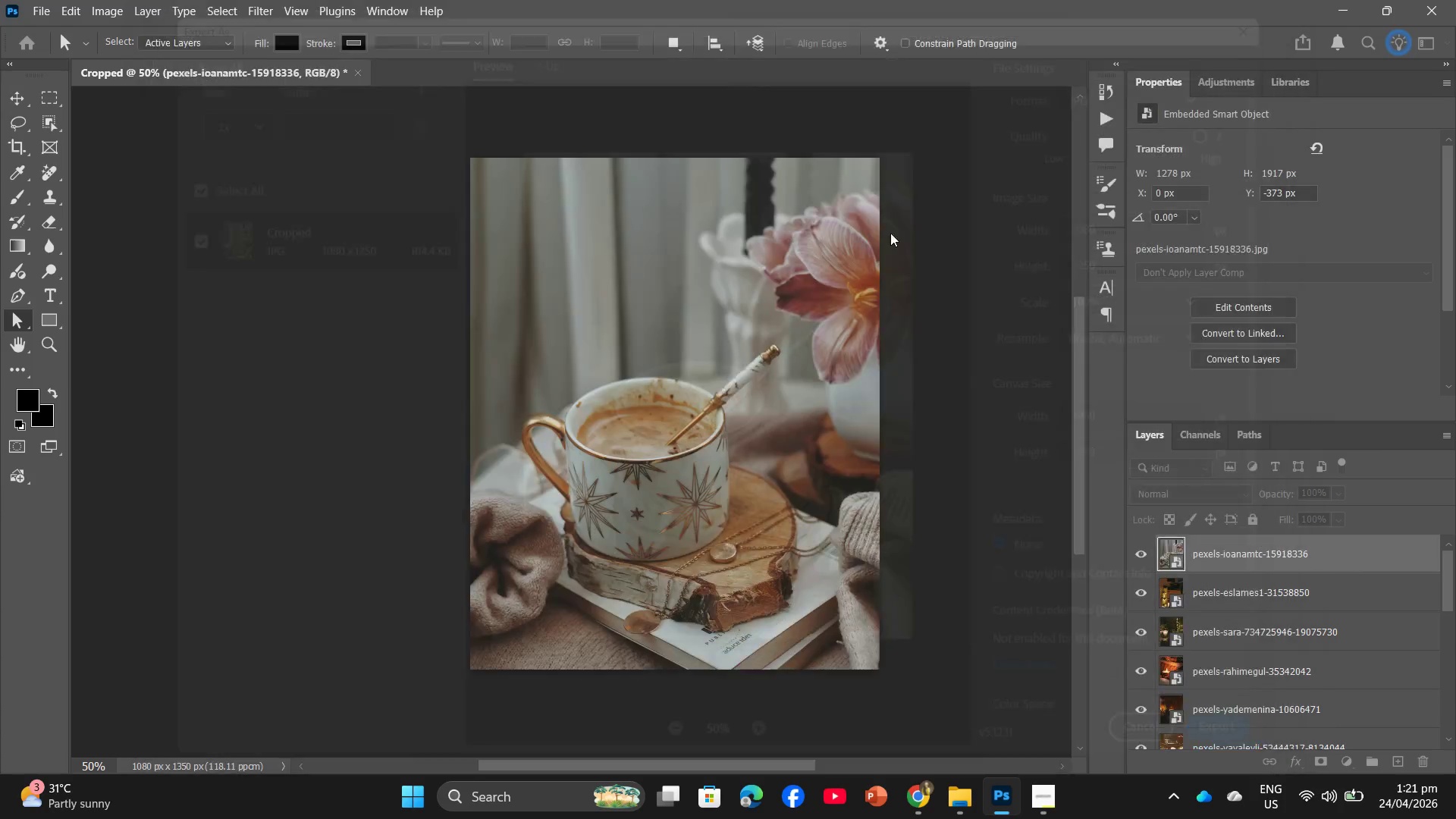 
left_click([1039, 293])
 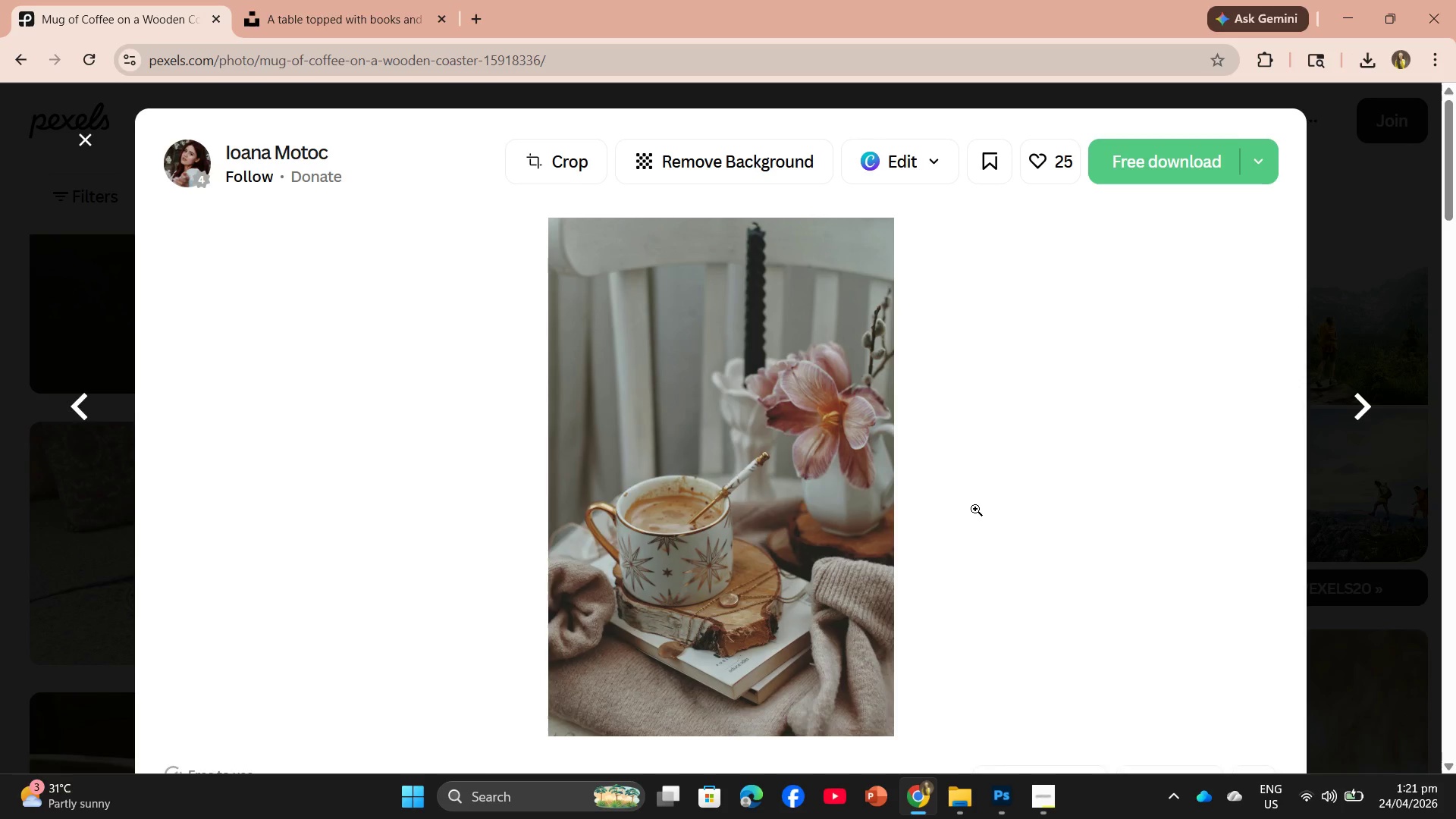 
scroll: coordinate [985, 516], scroll_direction: down, amount: 19.0
 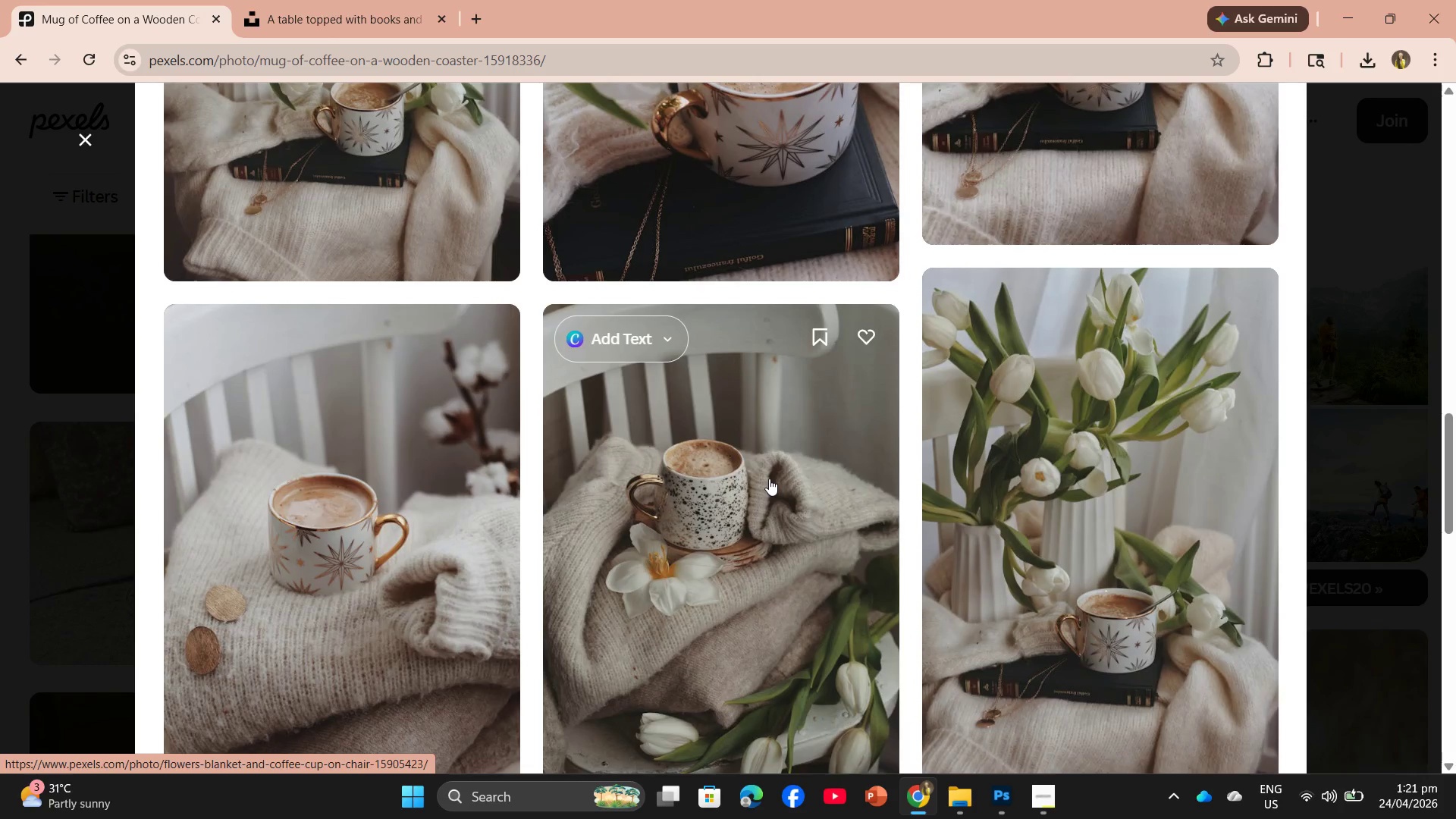 
left_click([767, 477])
 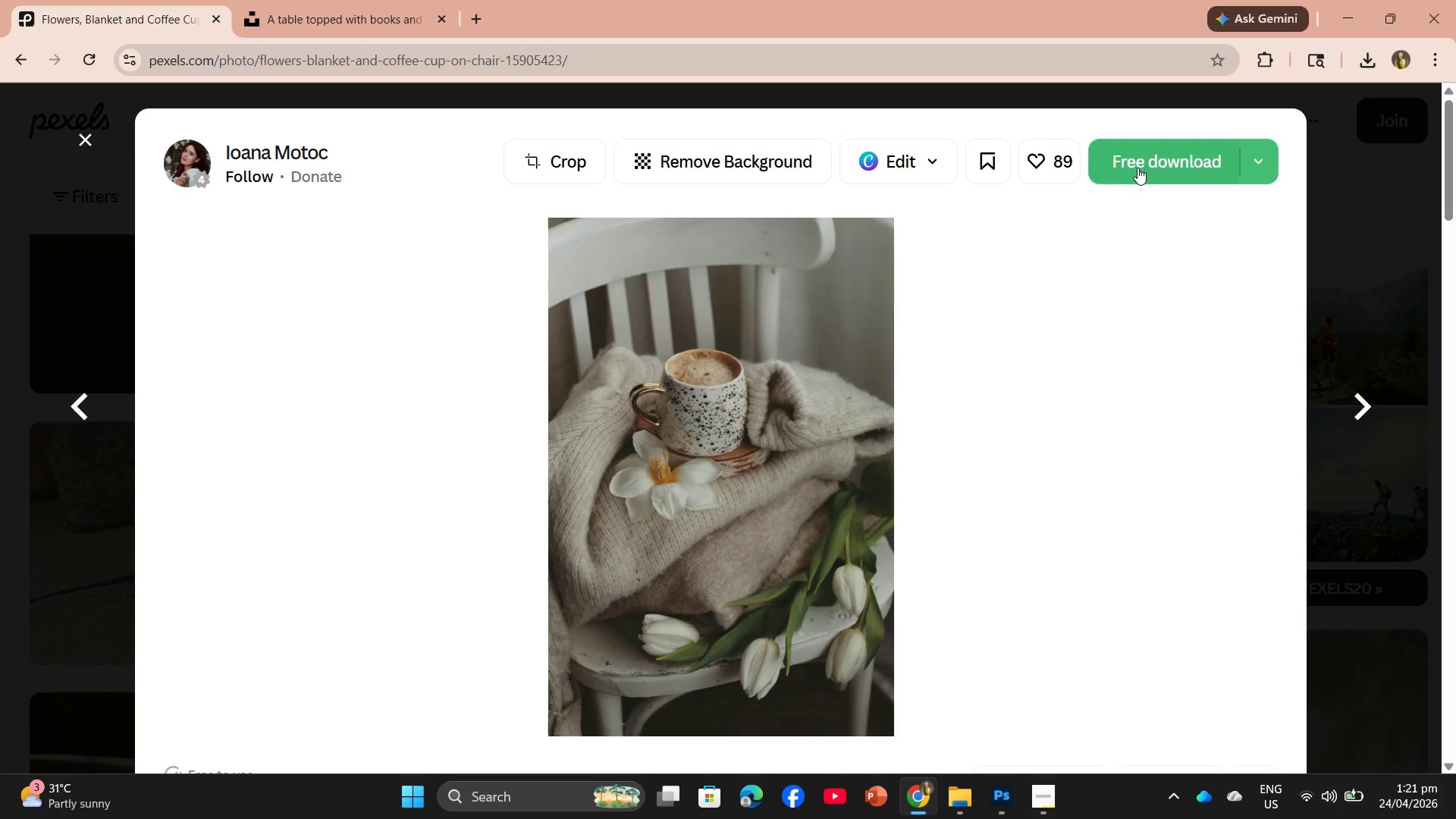 
left_click([1127, 168])
 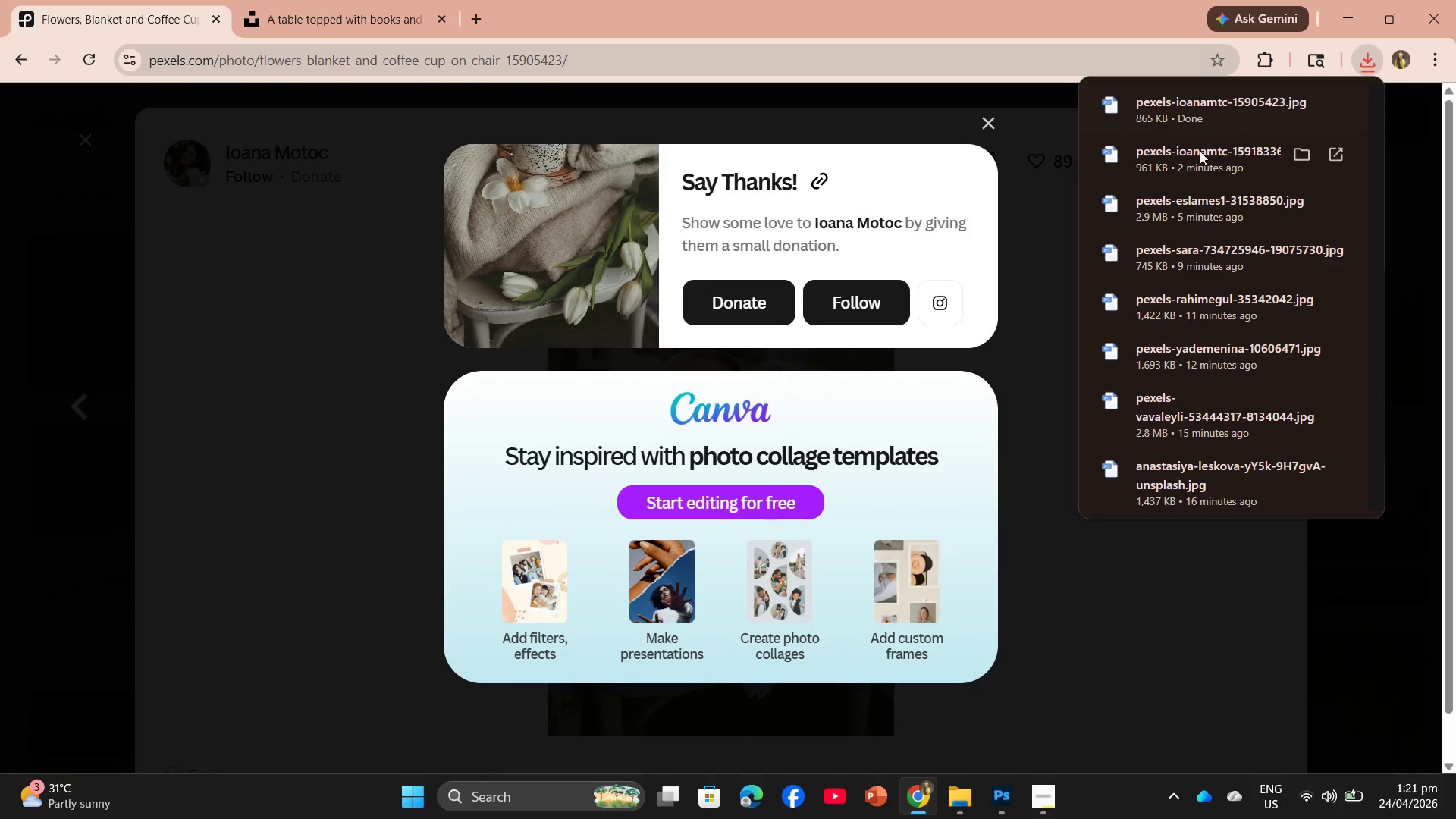 
left_click_drag(start_coordinate=[1213, 109], to_coordinate=[739, 503])
 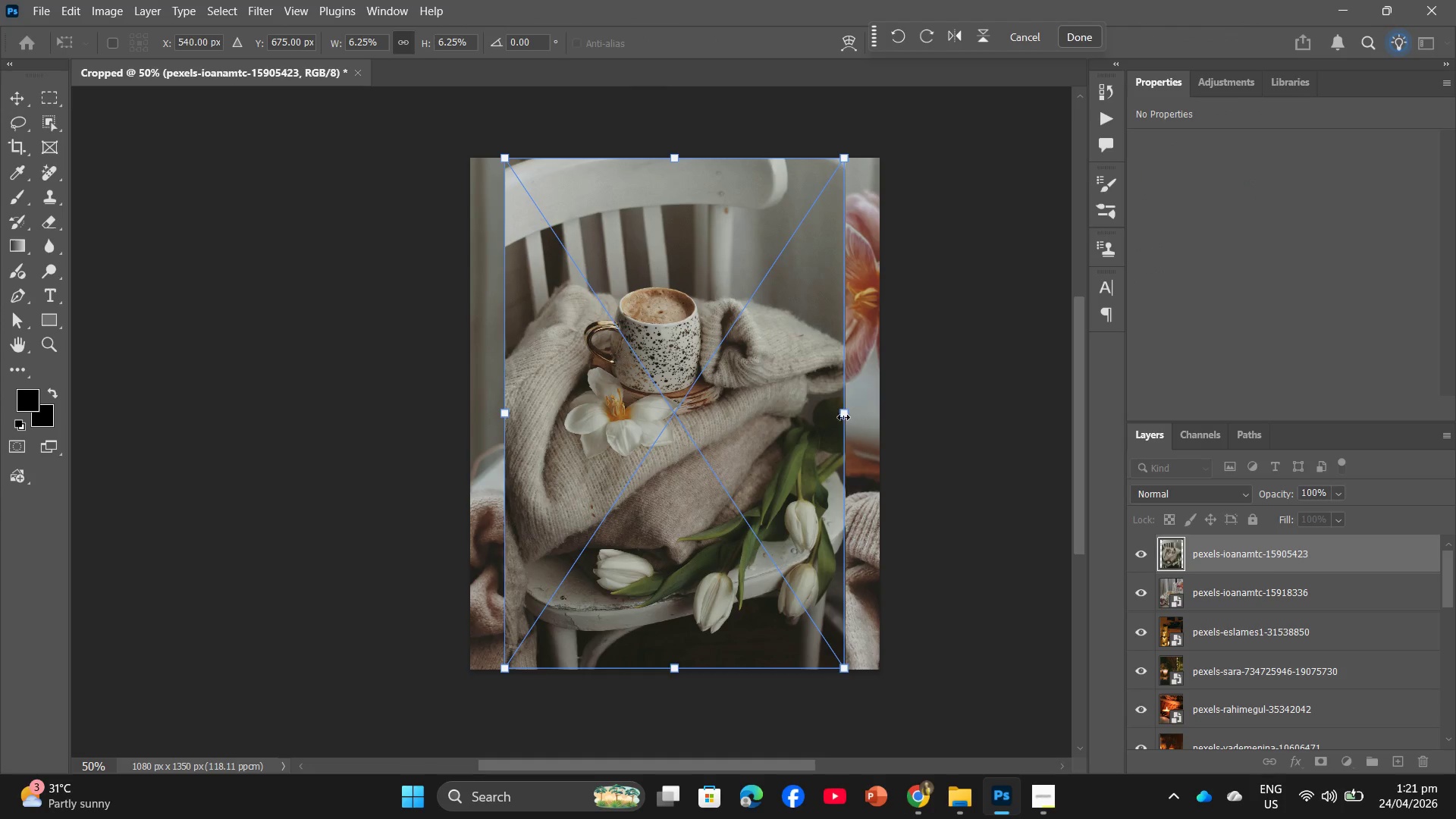 
left_click_drag(start_coordinate=[841, 416], to_coordinate=[877, 435])
 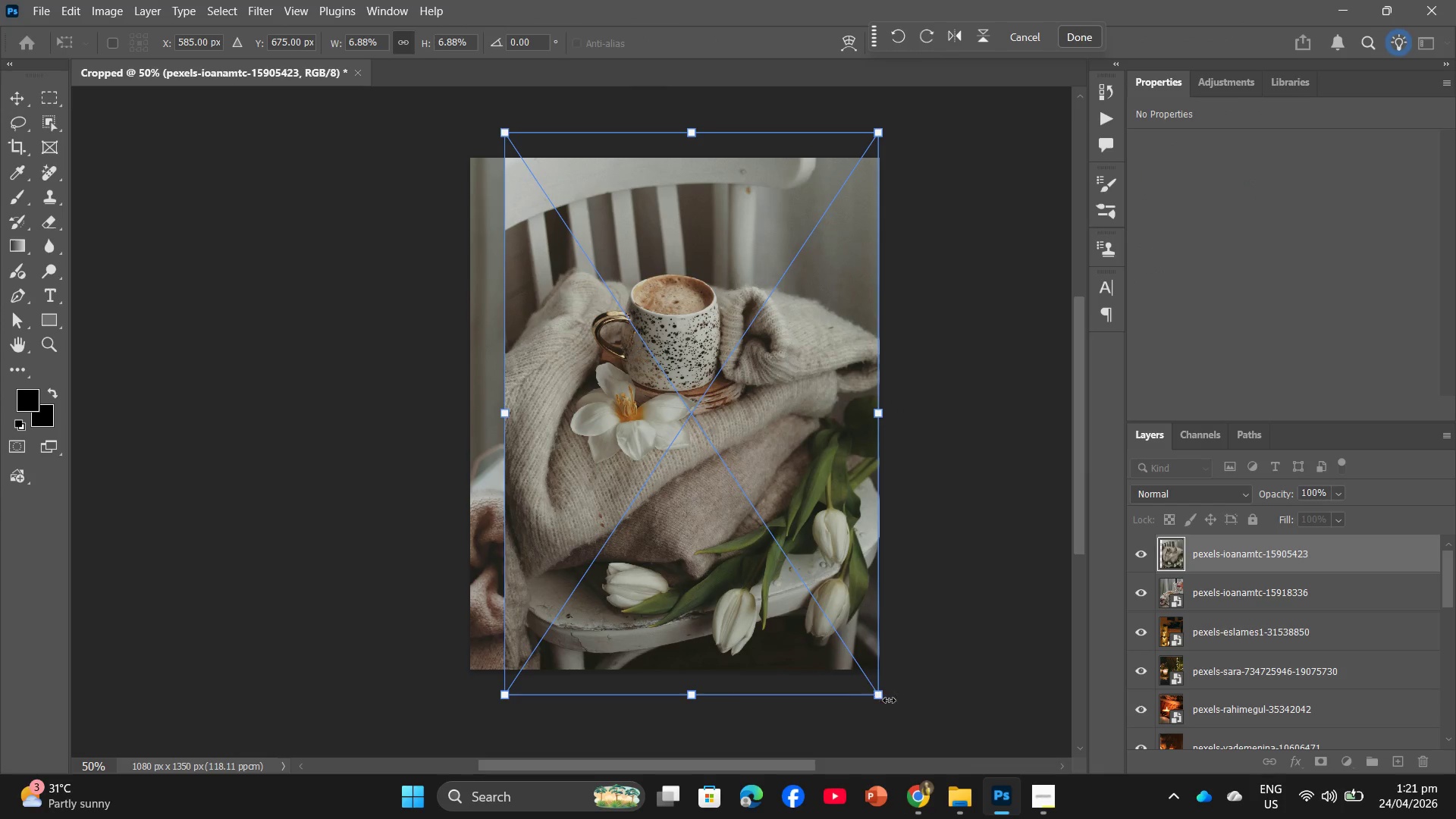 
left_click_drag(start_coordinate=[882, 696], to_coordinate=[1012, 806])
 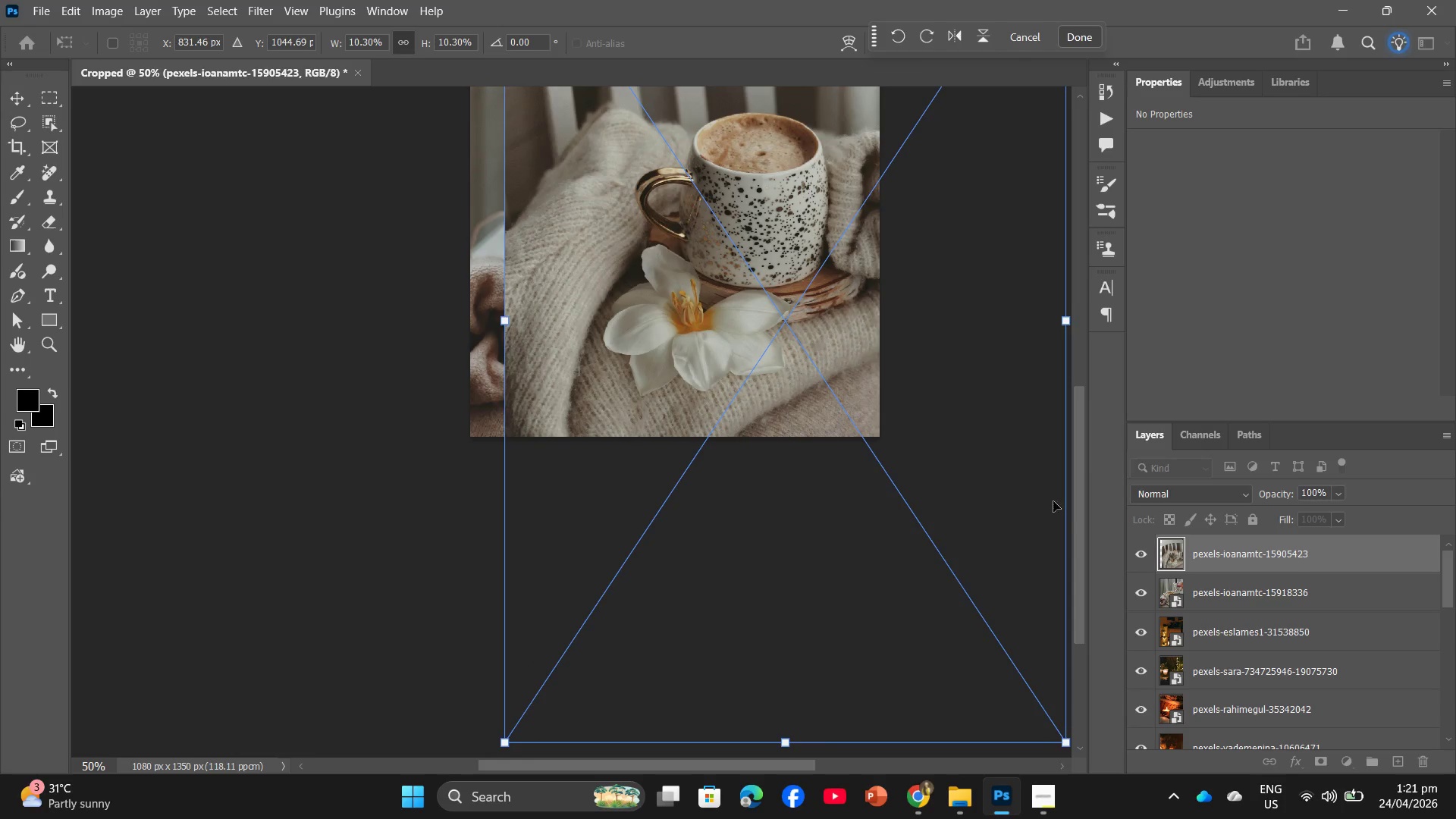 
scroll: coordinate [1056, 460], scroll_direction: up, amount: 11.0
 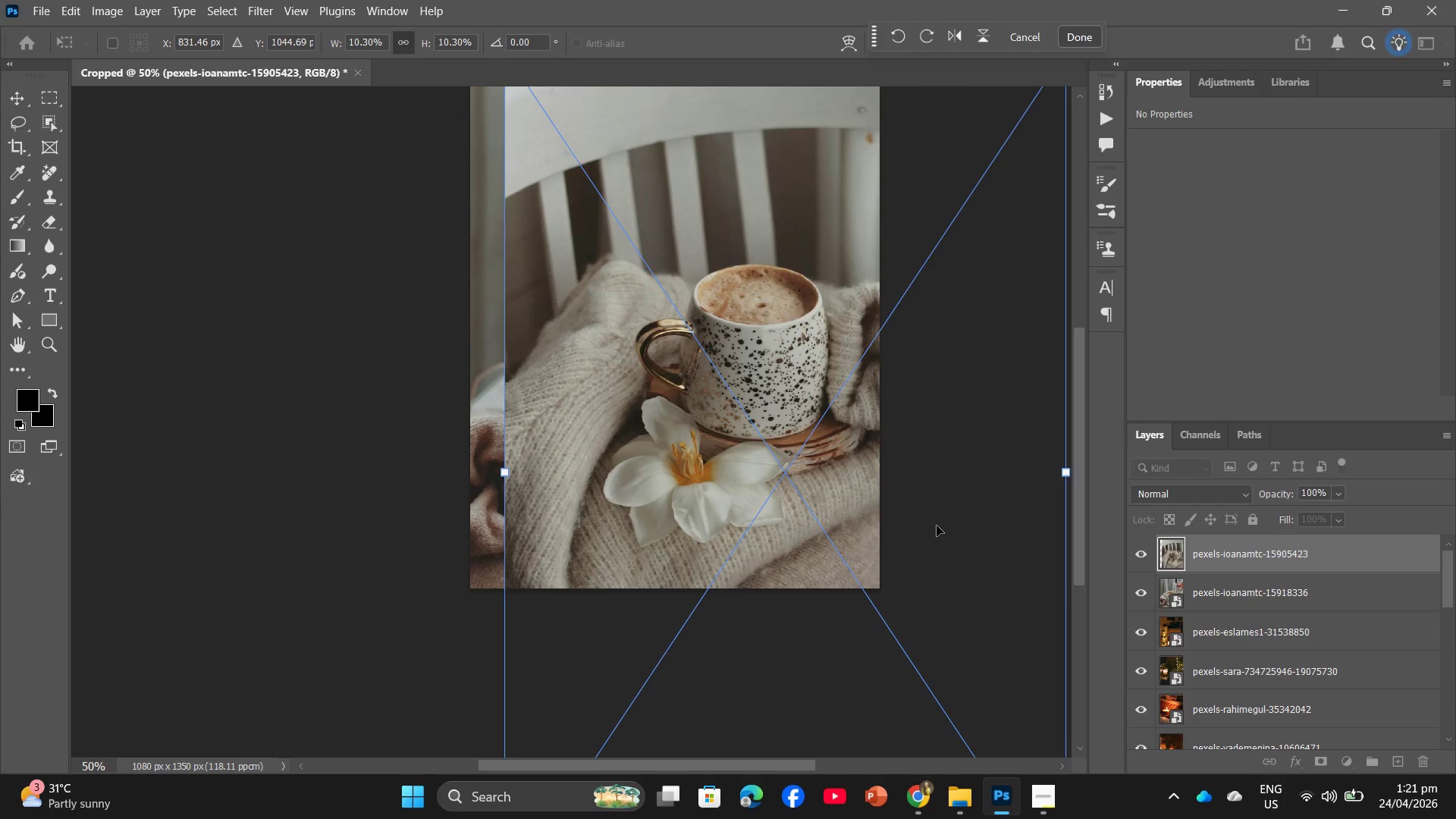 
left_click_drag(start_coordinate=[937, 526], to_coordinate=[878, 504])
 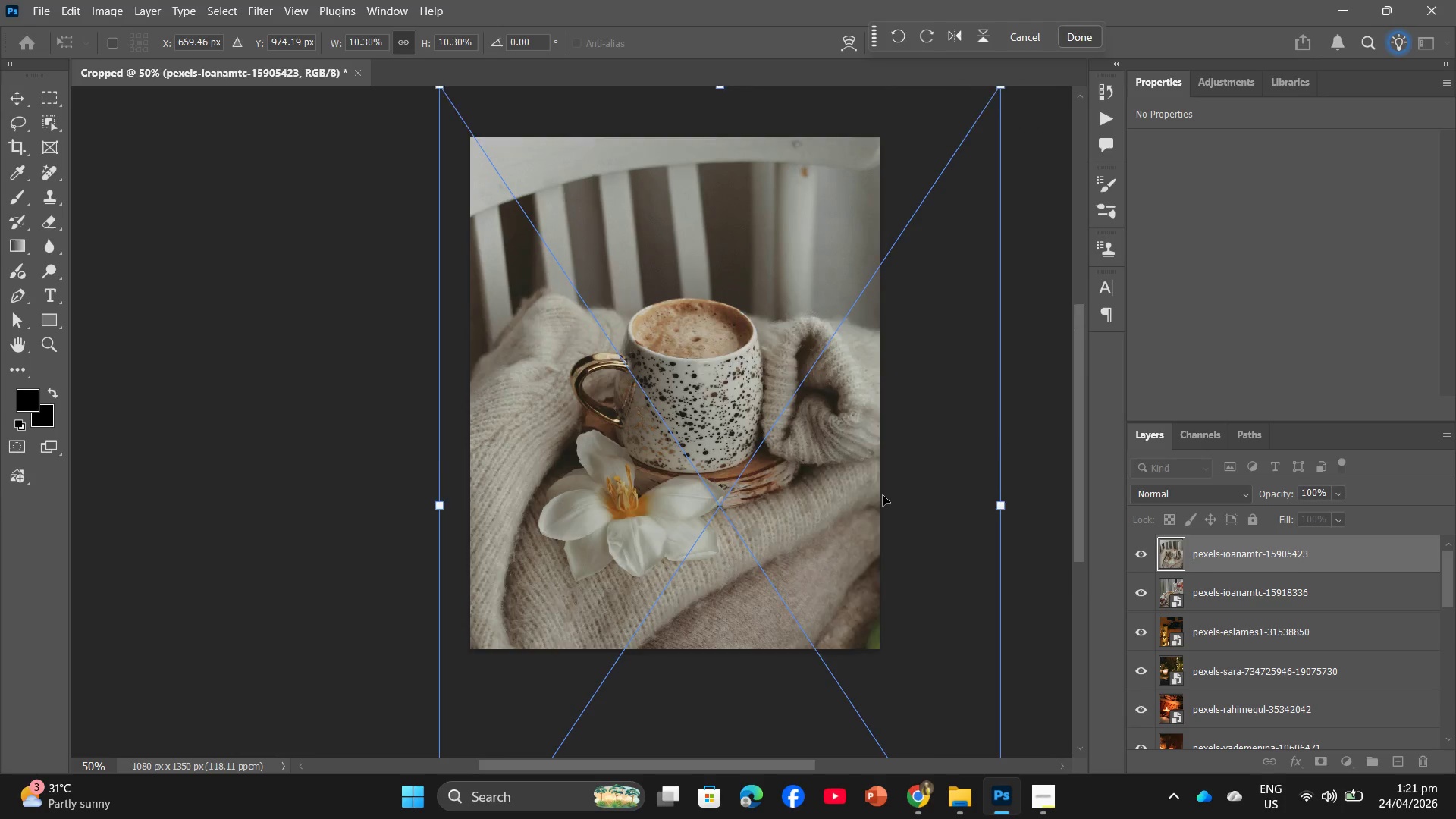 
scroll: coordinate [882, 494], scroll_direction: up, amount: 8.0
 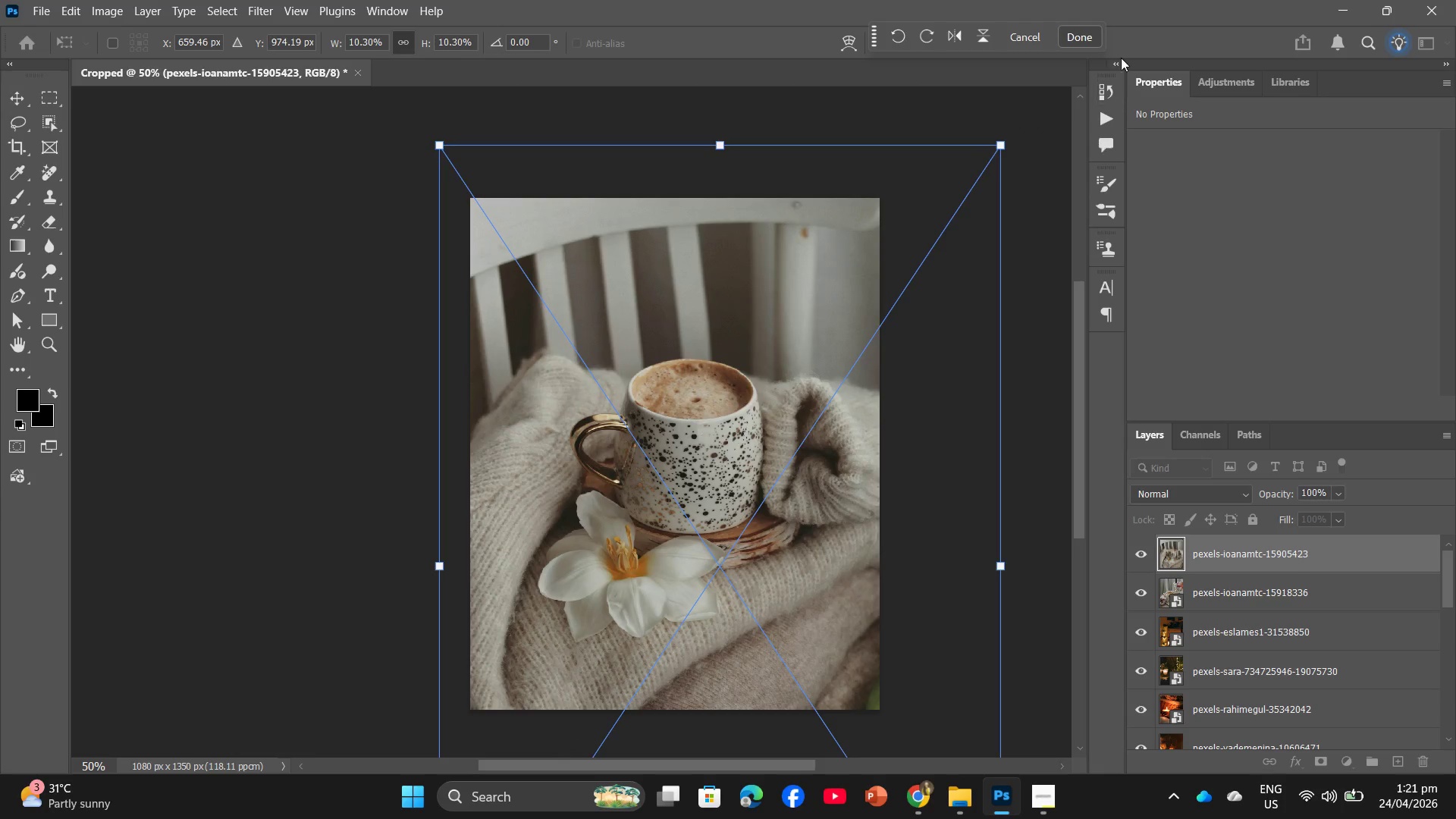 
left_click([1084, 36])
 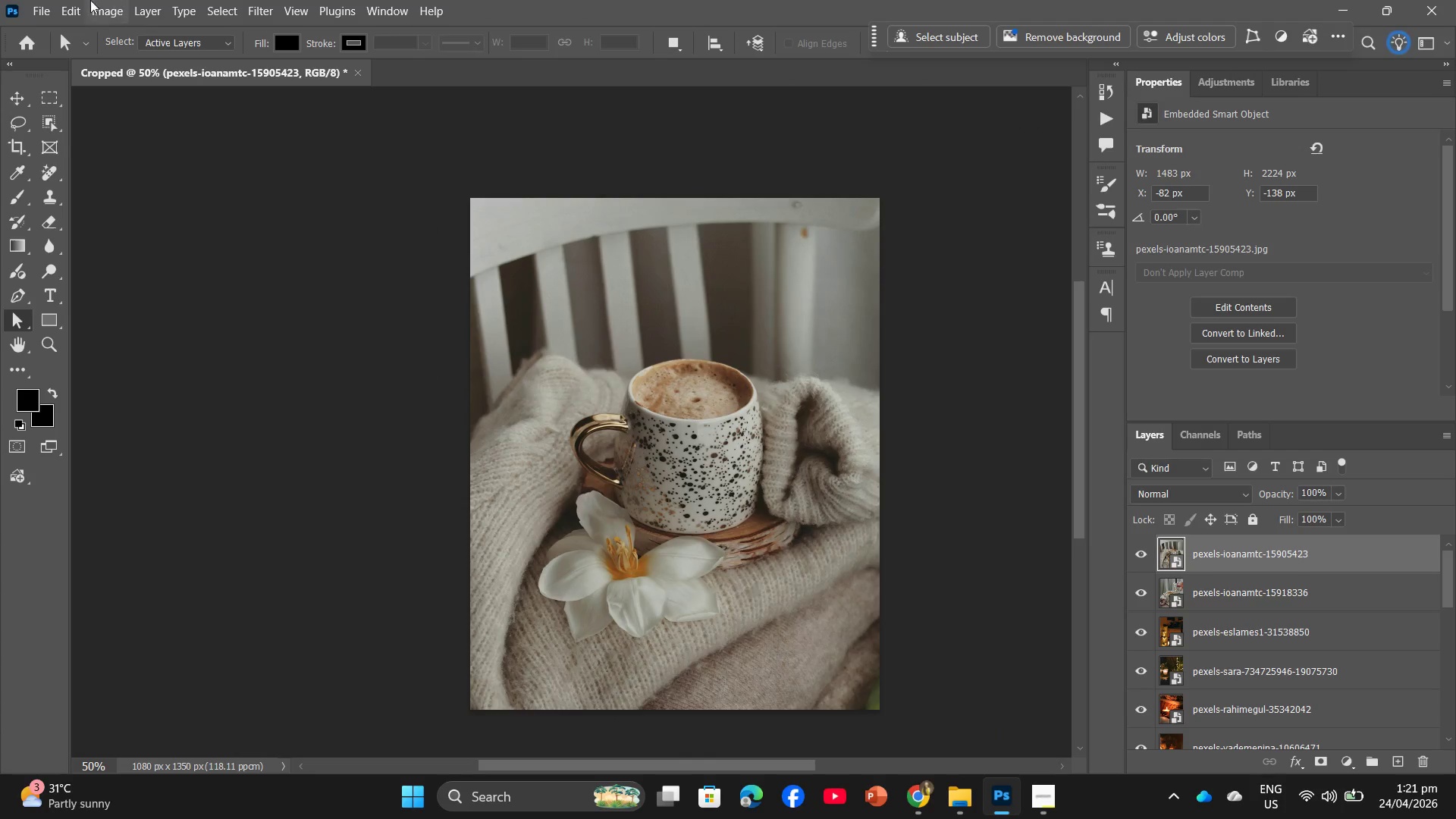 
left_click([44, 0])
 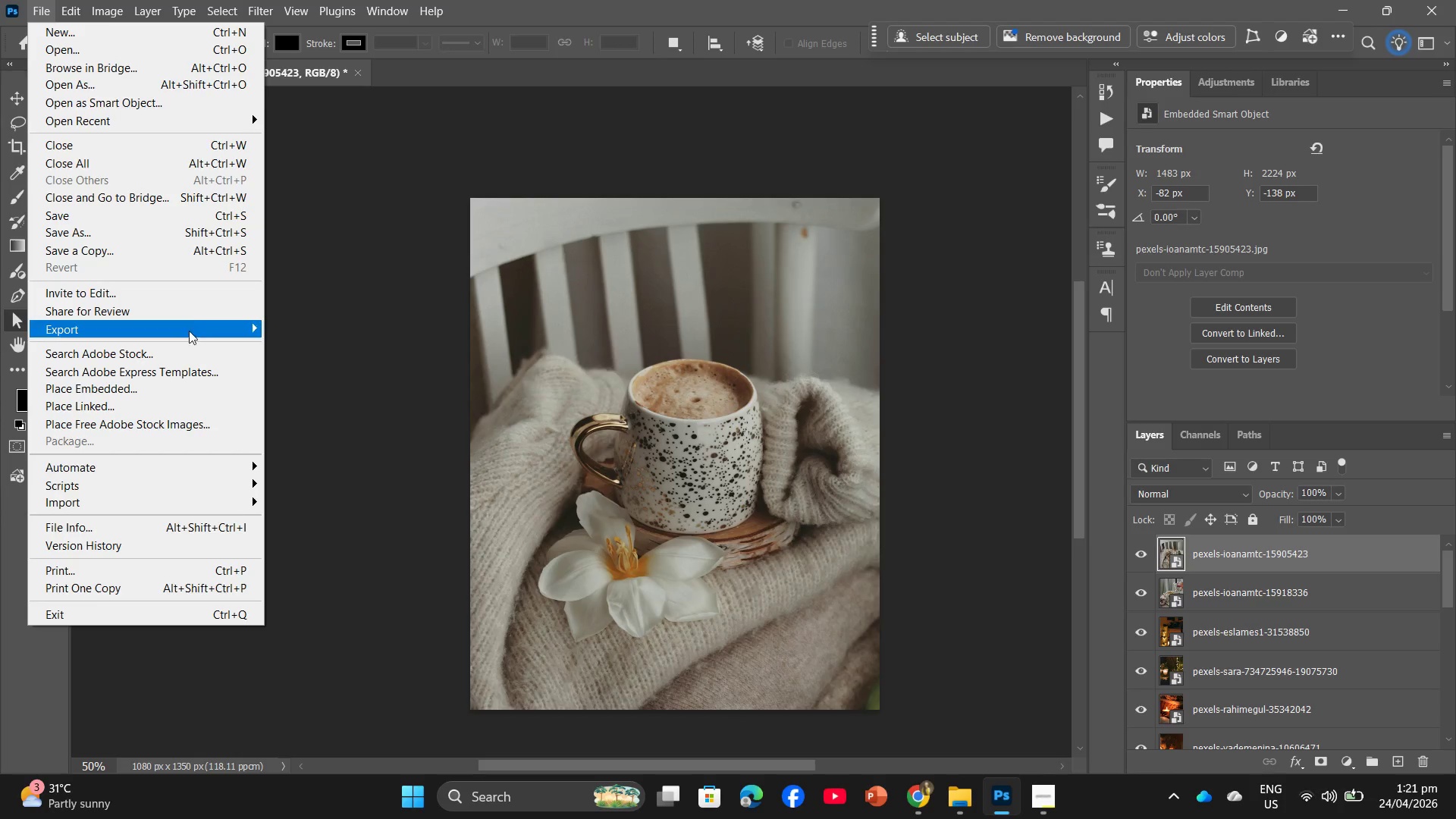 
left_click([189, 320])
 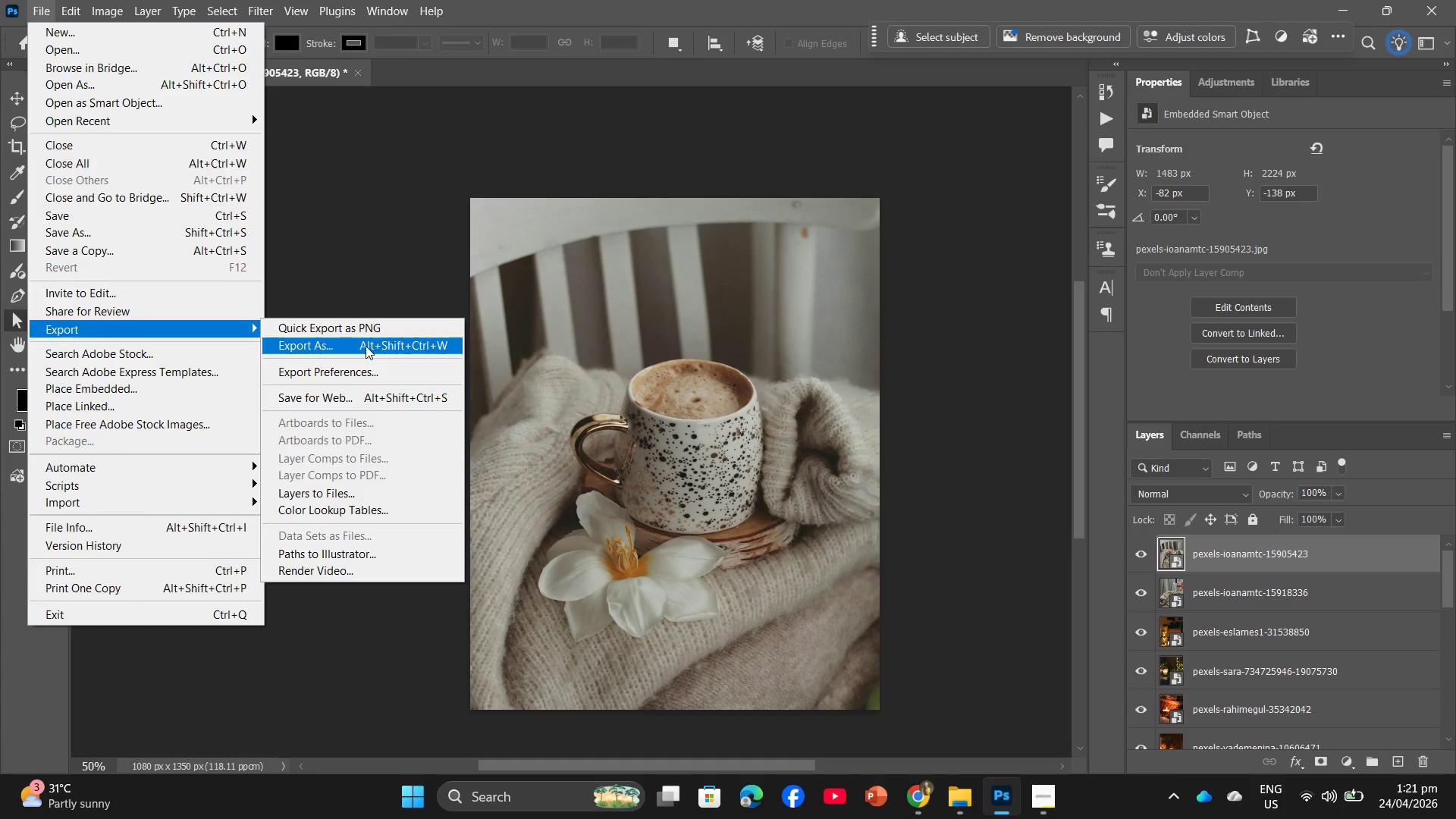 
left_click([366, 346])
 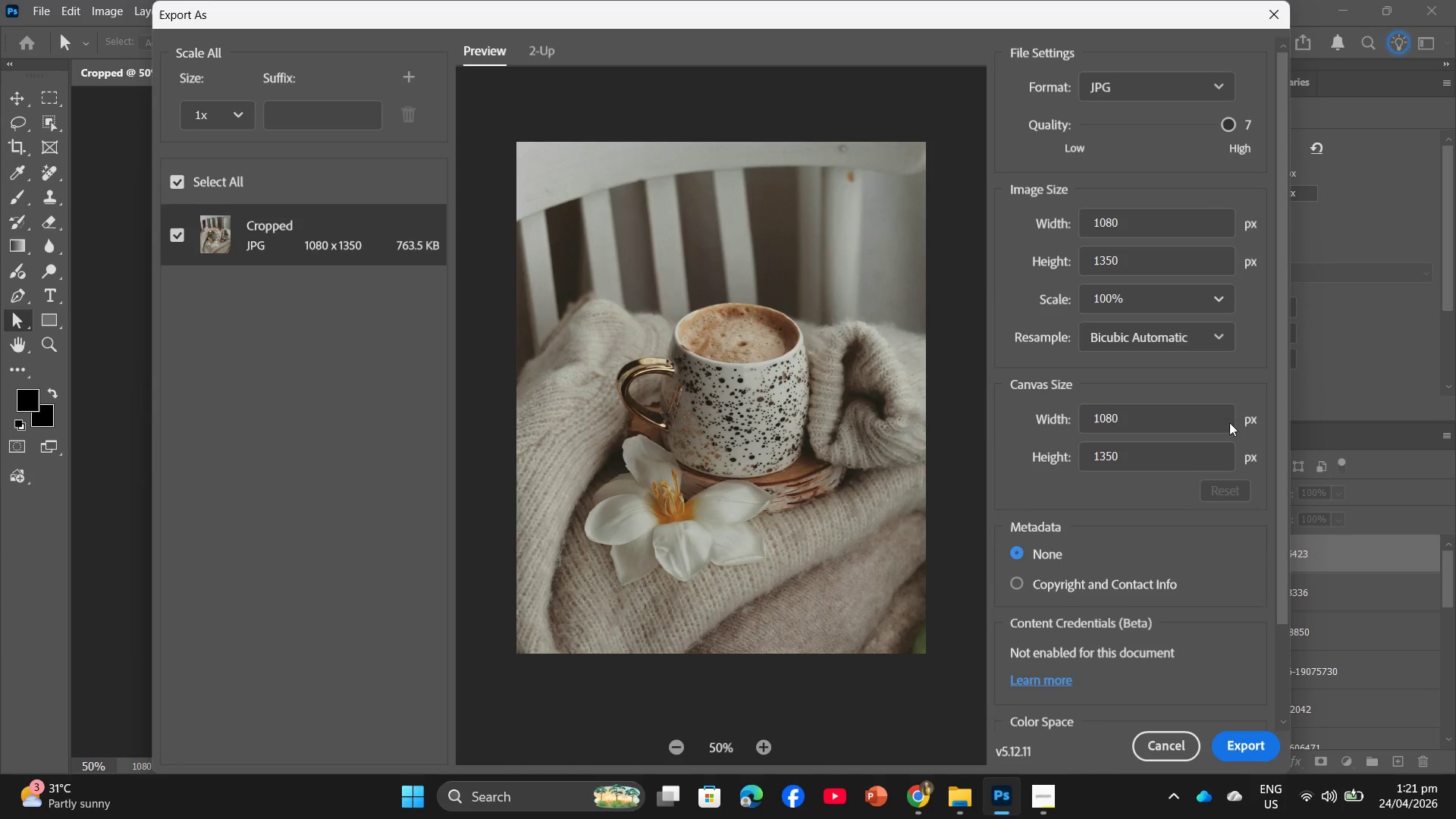 
left_click([1229, 752])
 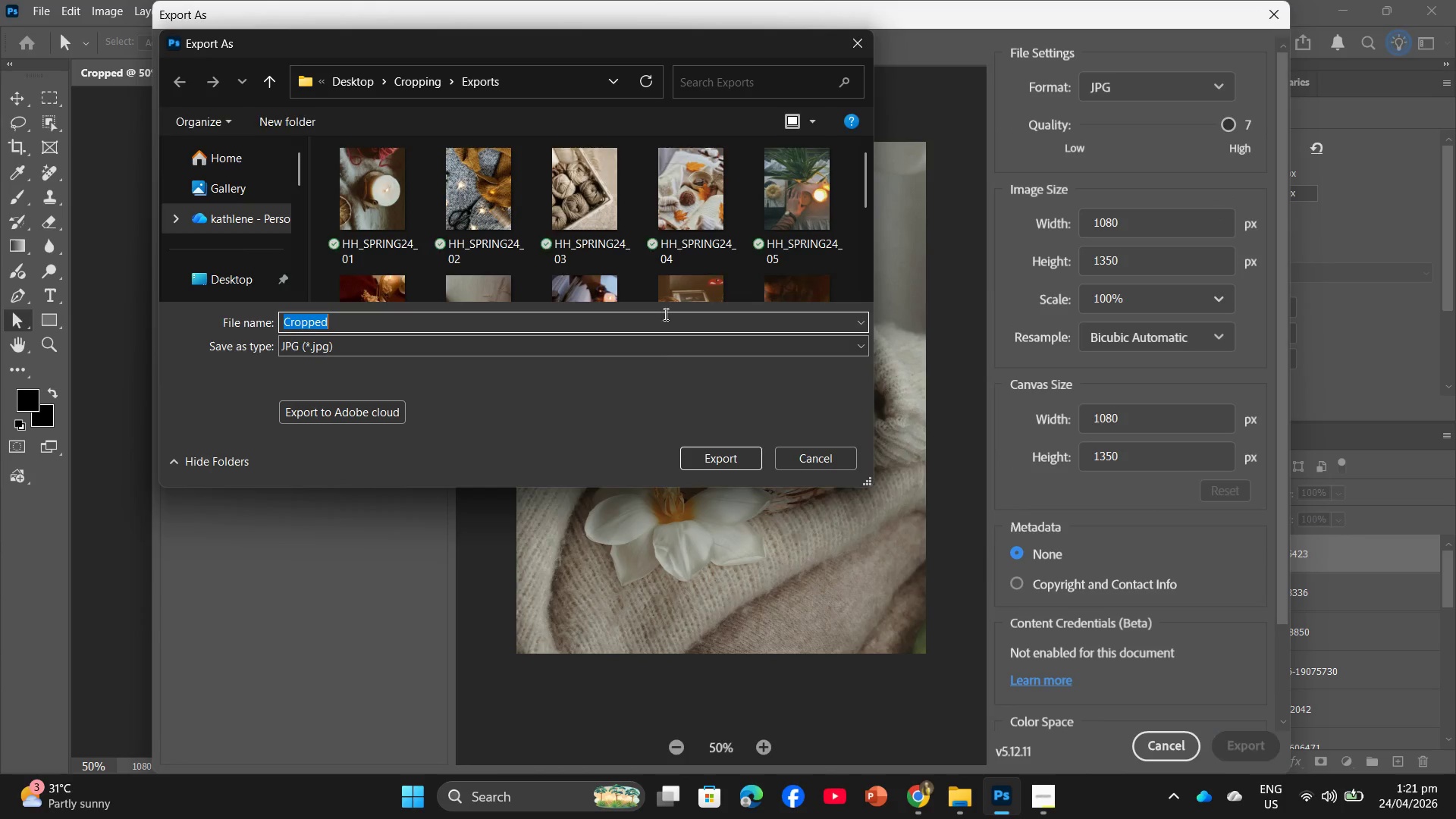 
scroll: coordinate [664, 260], scroll_direction: down, amount: 5.0
 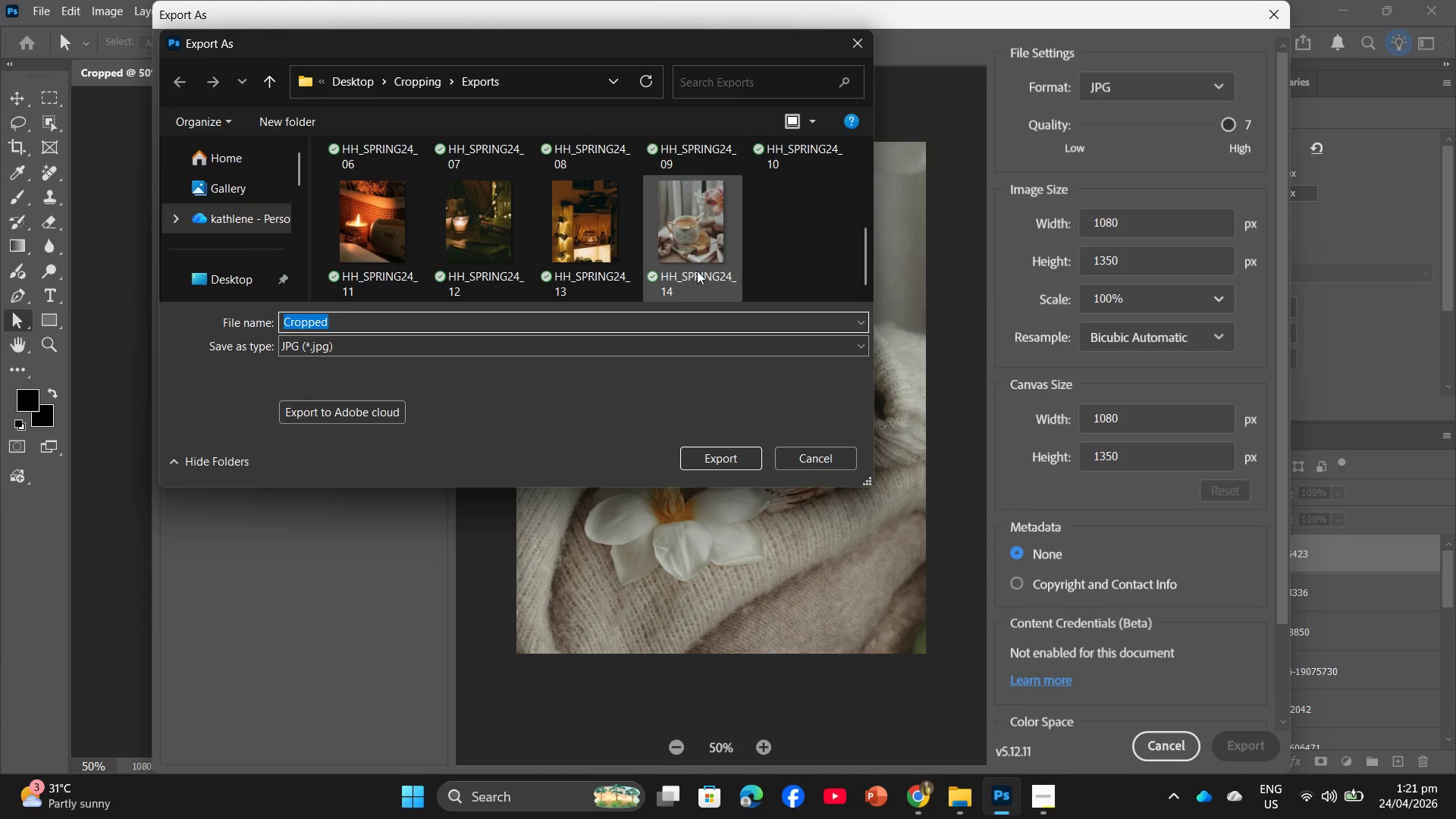 
left_click([698, 271])
 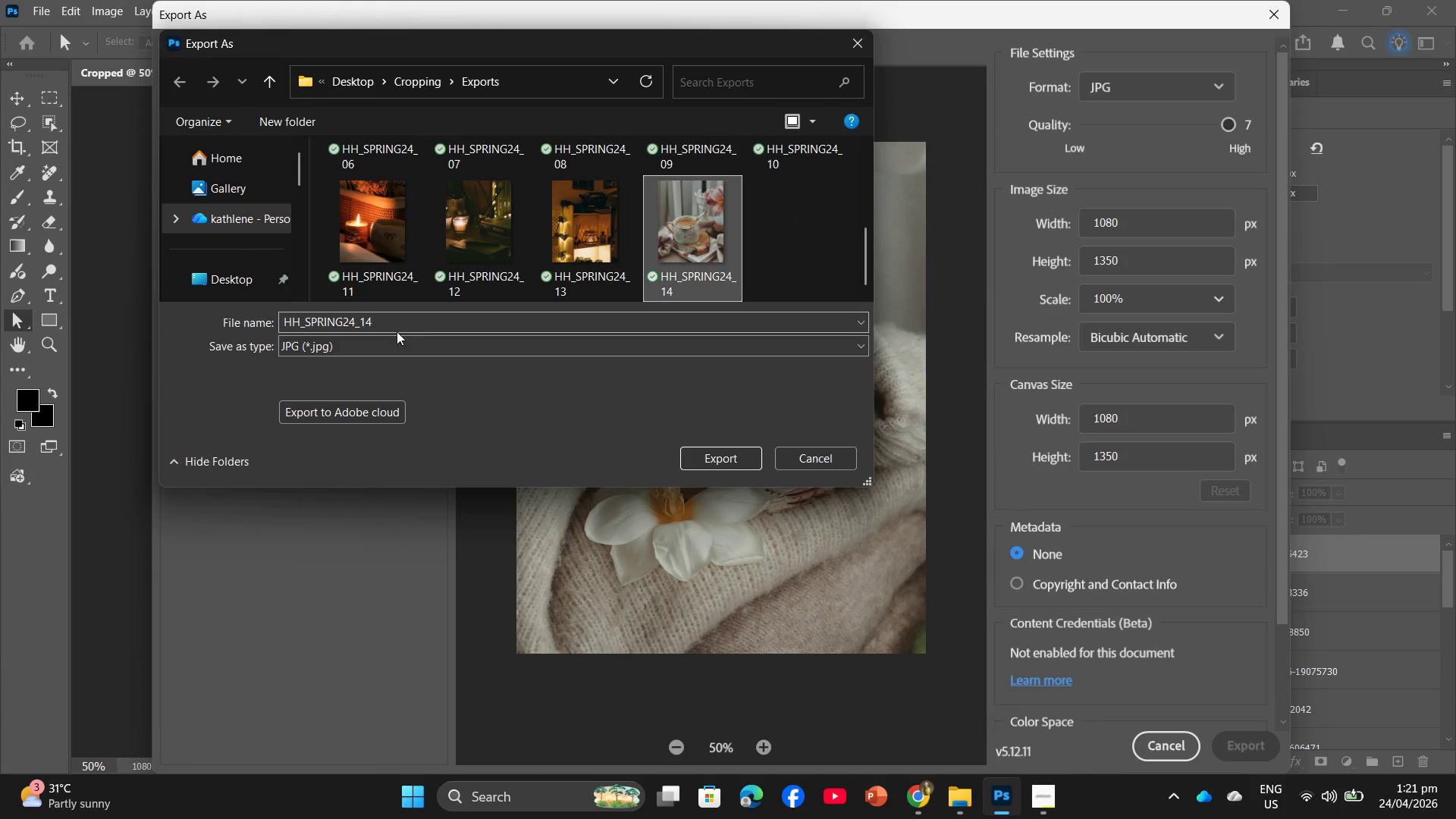 
left_click([400, 325])
 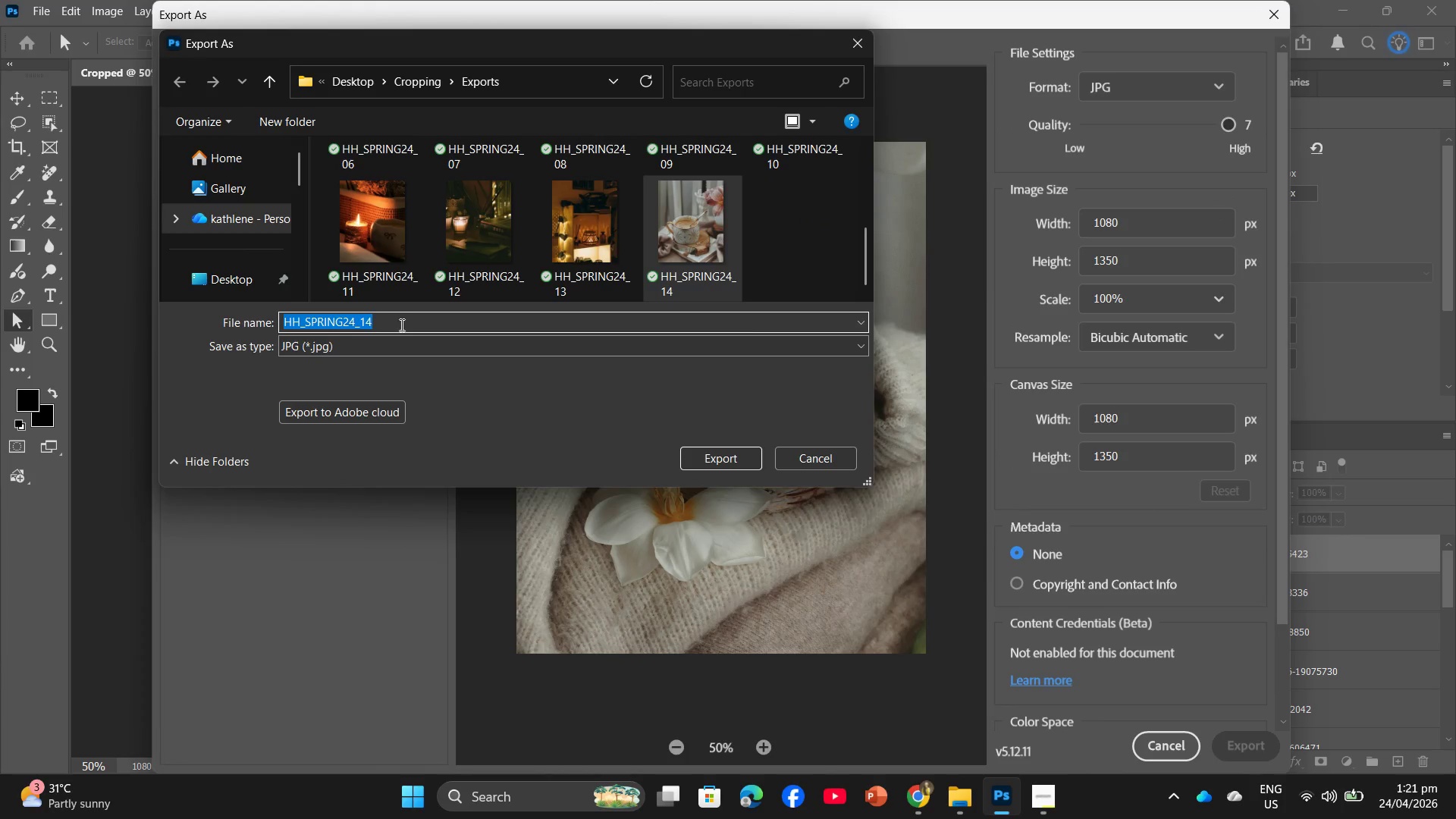 
left_click([400, 325])
 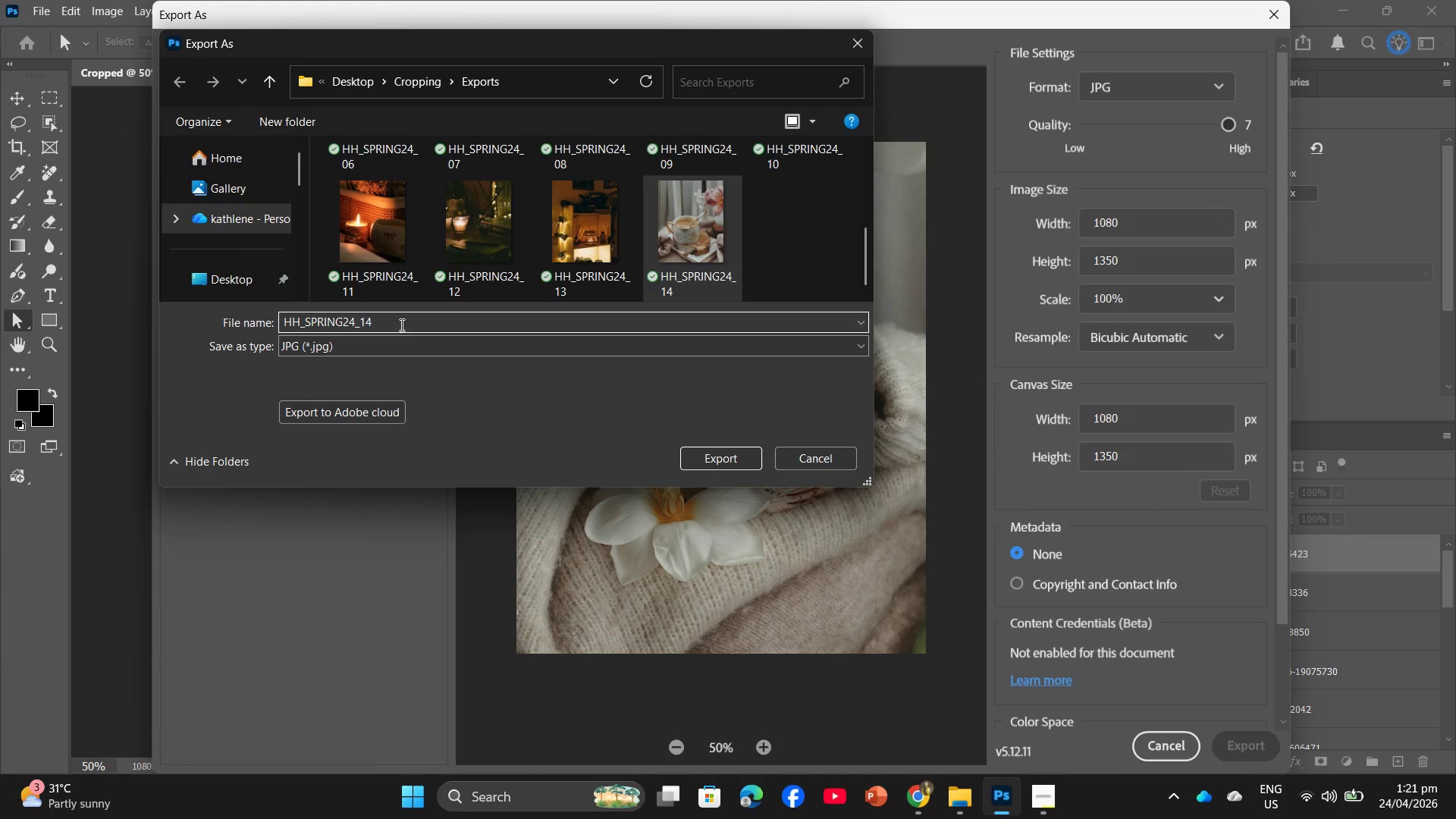 
key(Backspace)
 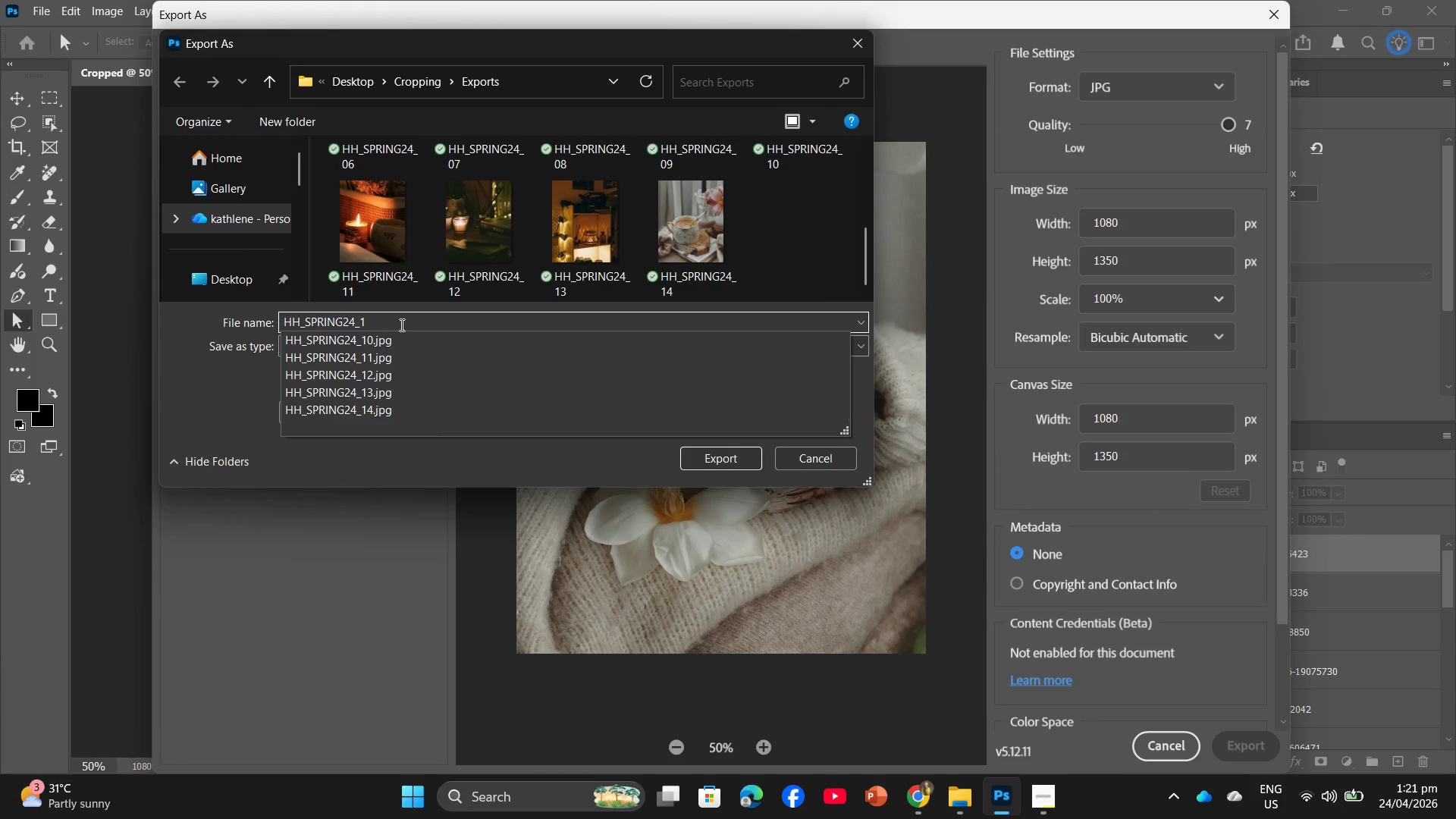 
key(Numpad5)
 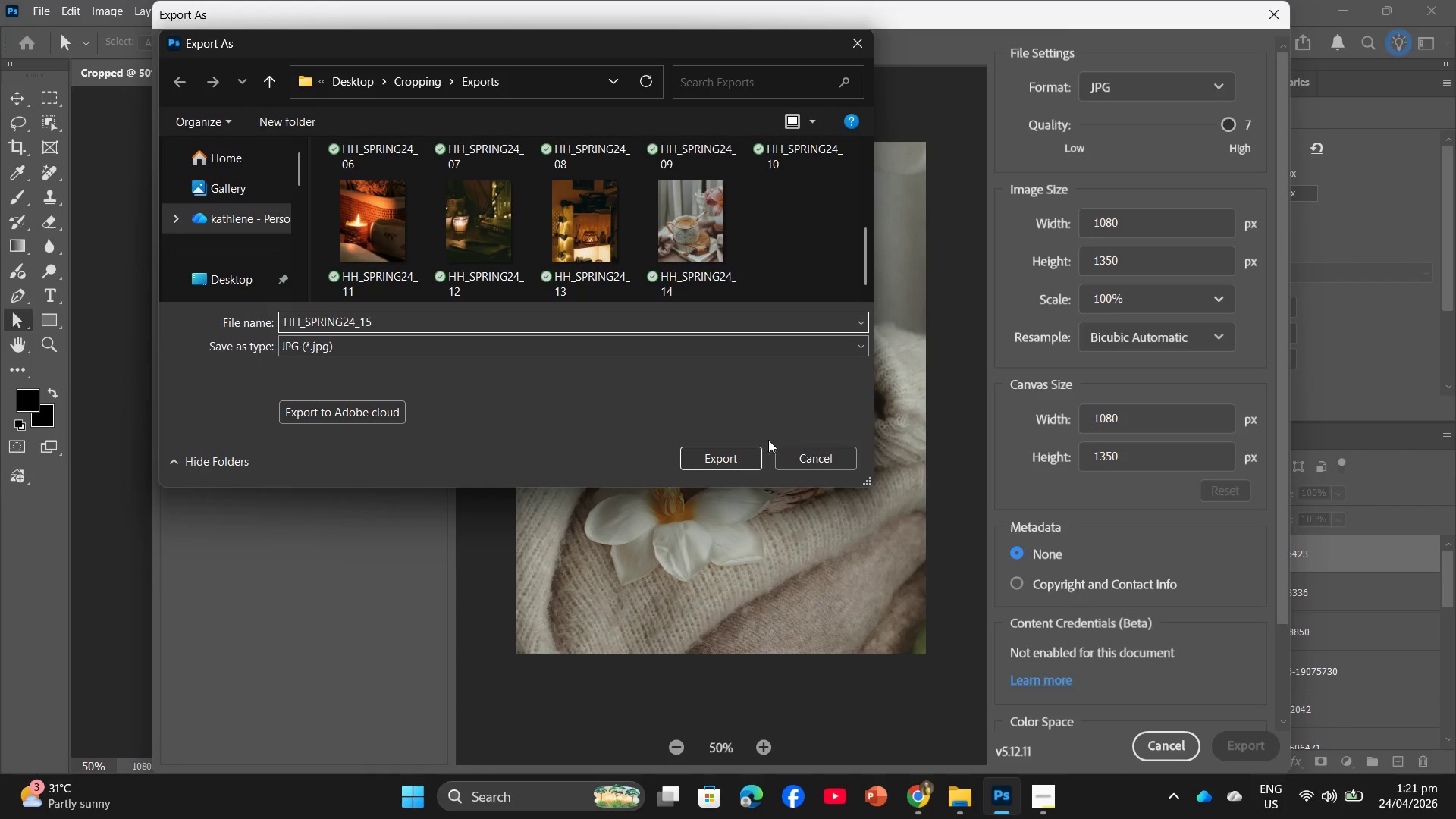 
left_click([745, 462])
 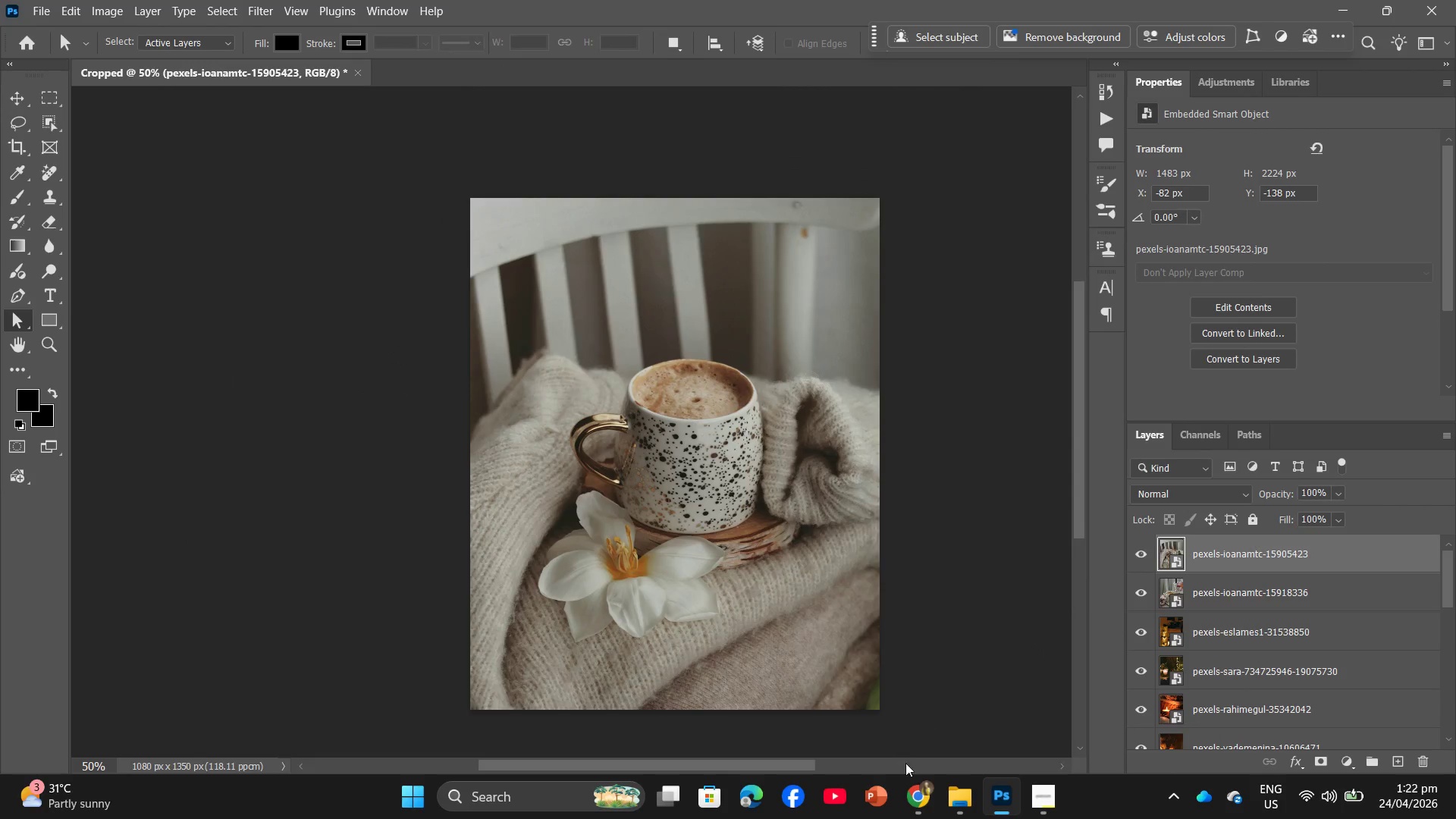 
left_click([930, 805])
 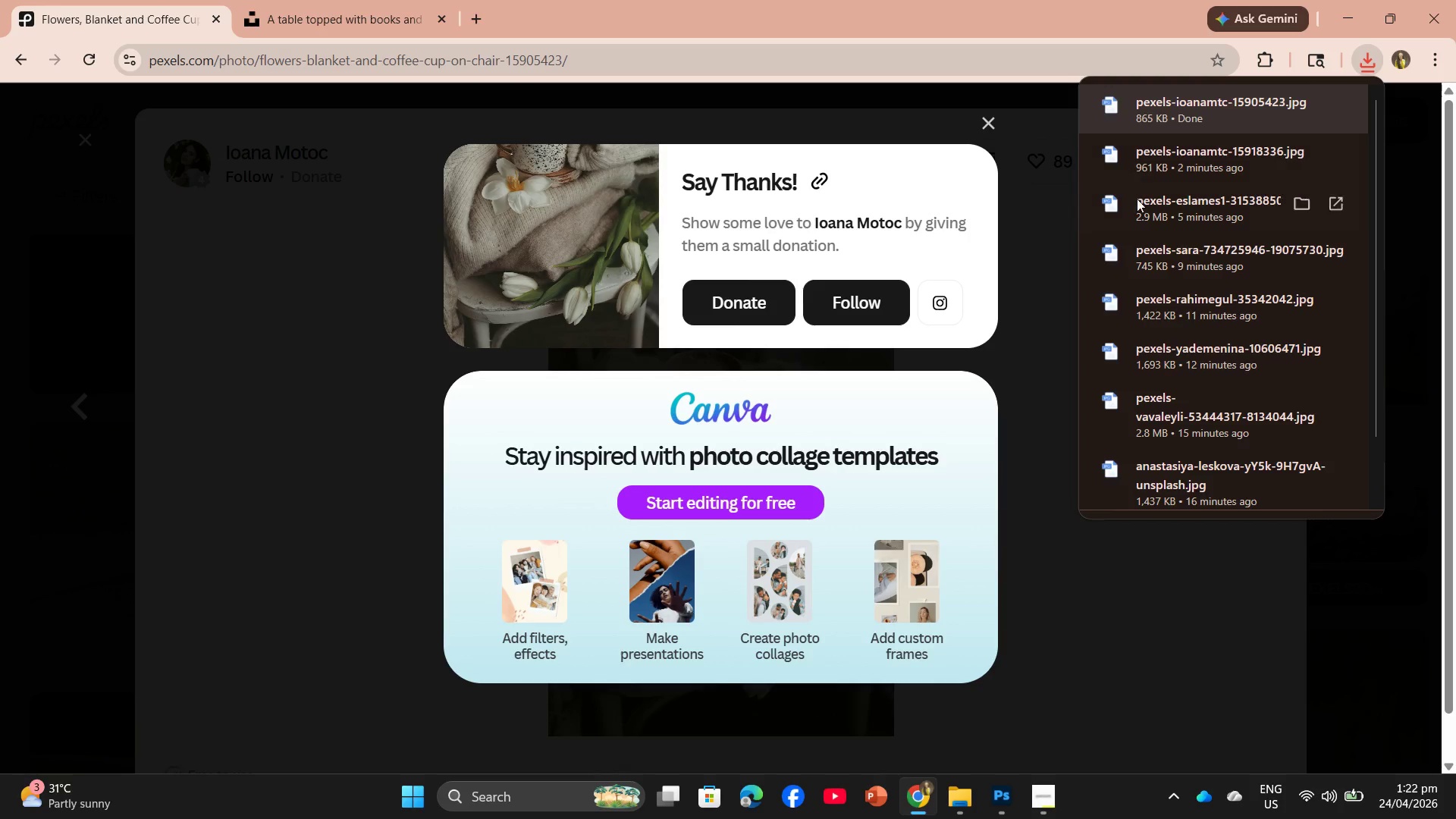 
left_click([1050, 193])
 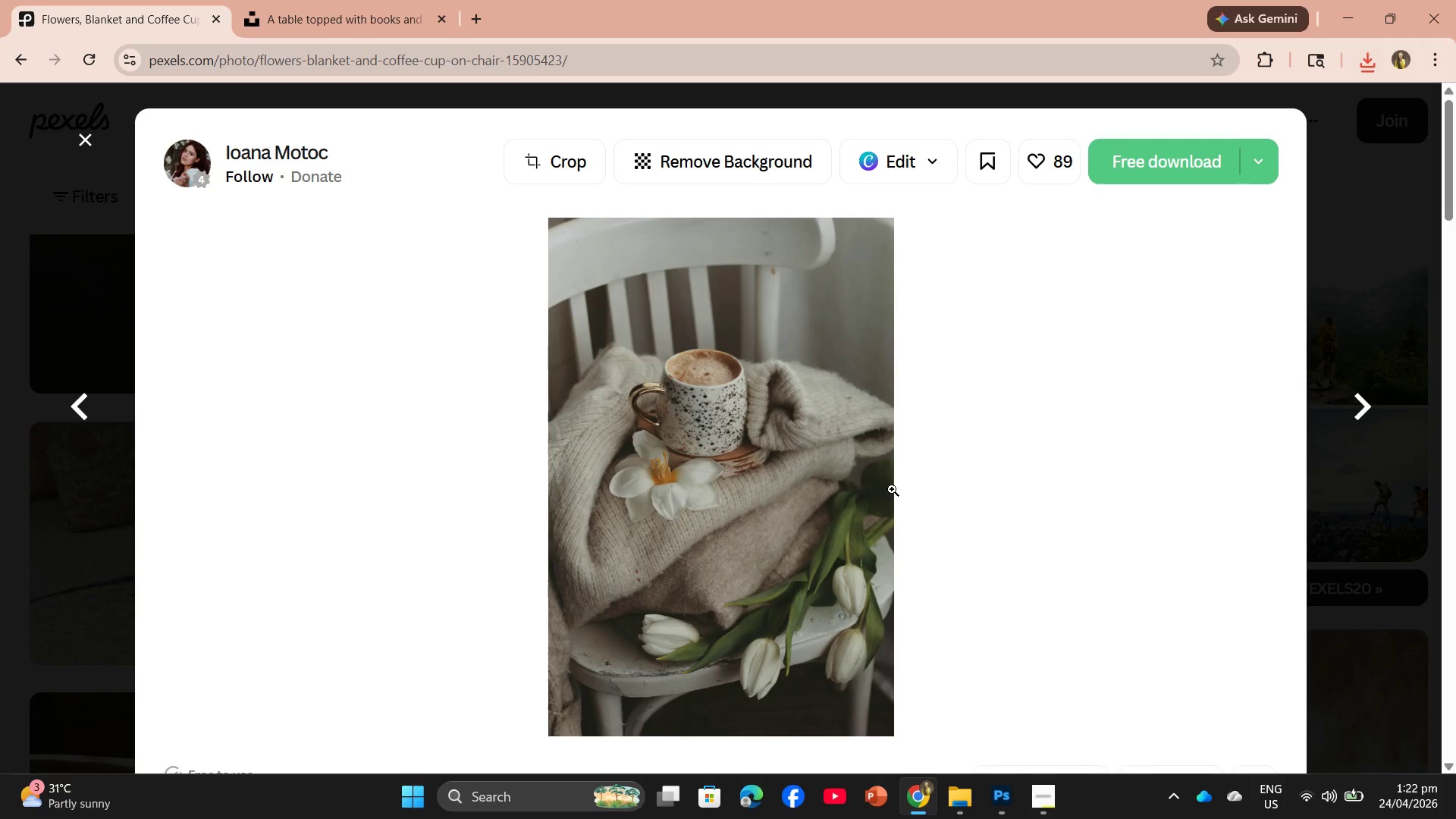 
scroll: coordinate [890, 513], scroll_direction: down, amount: 29.0
 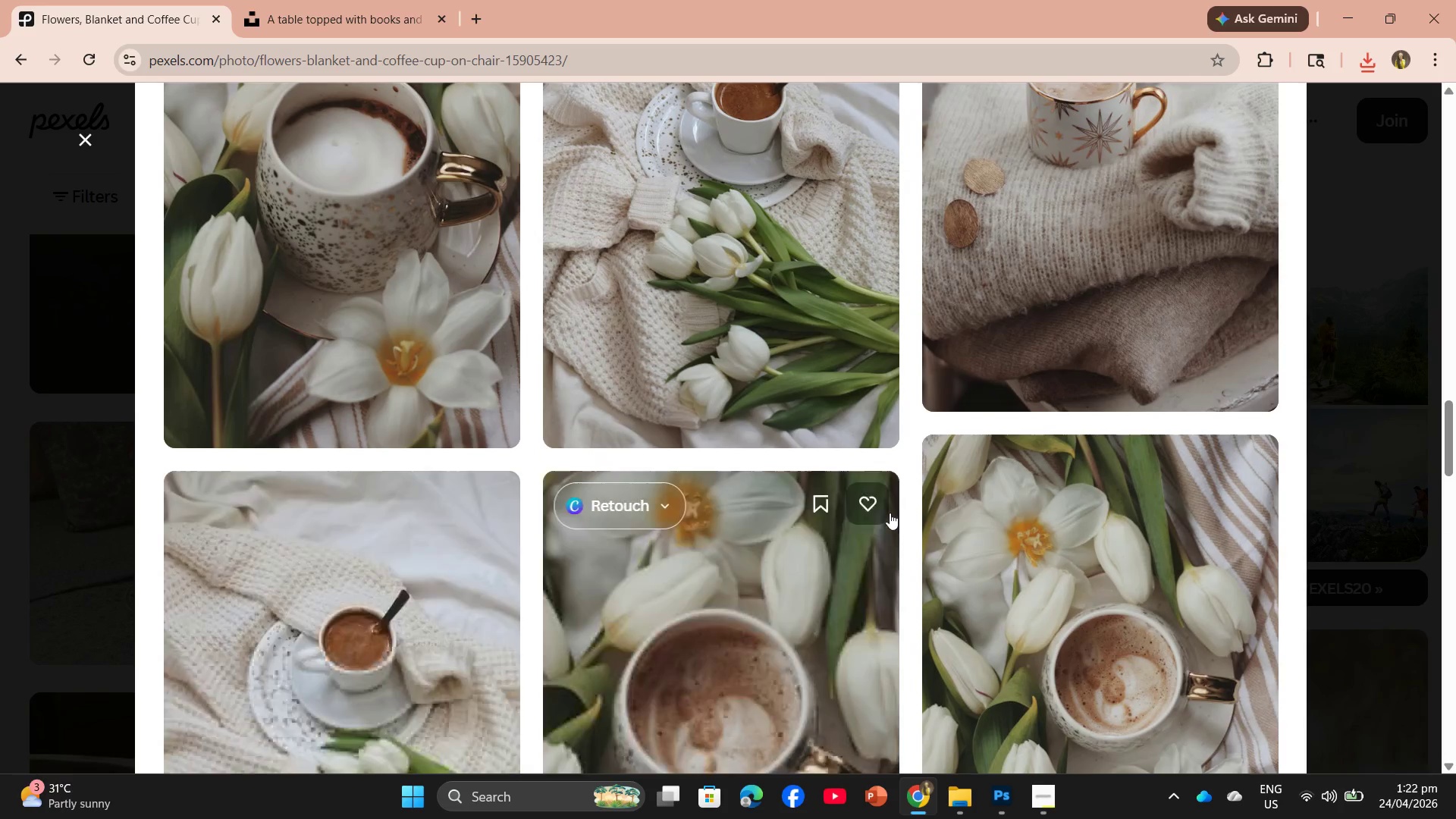 
scroll: coordinate [890, 513], scroll_direction: up, amount: 3.0
 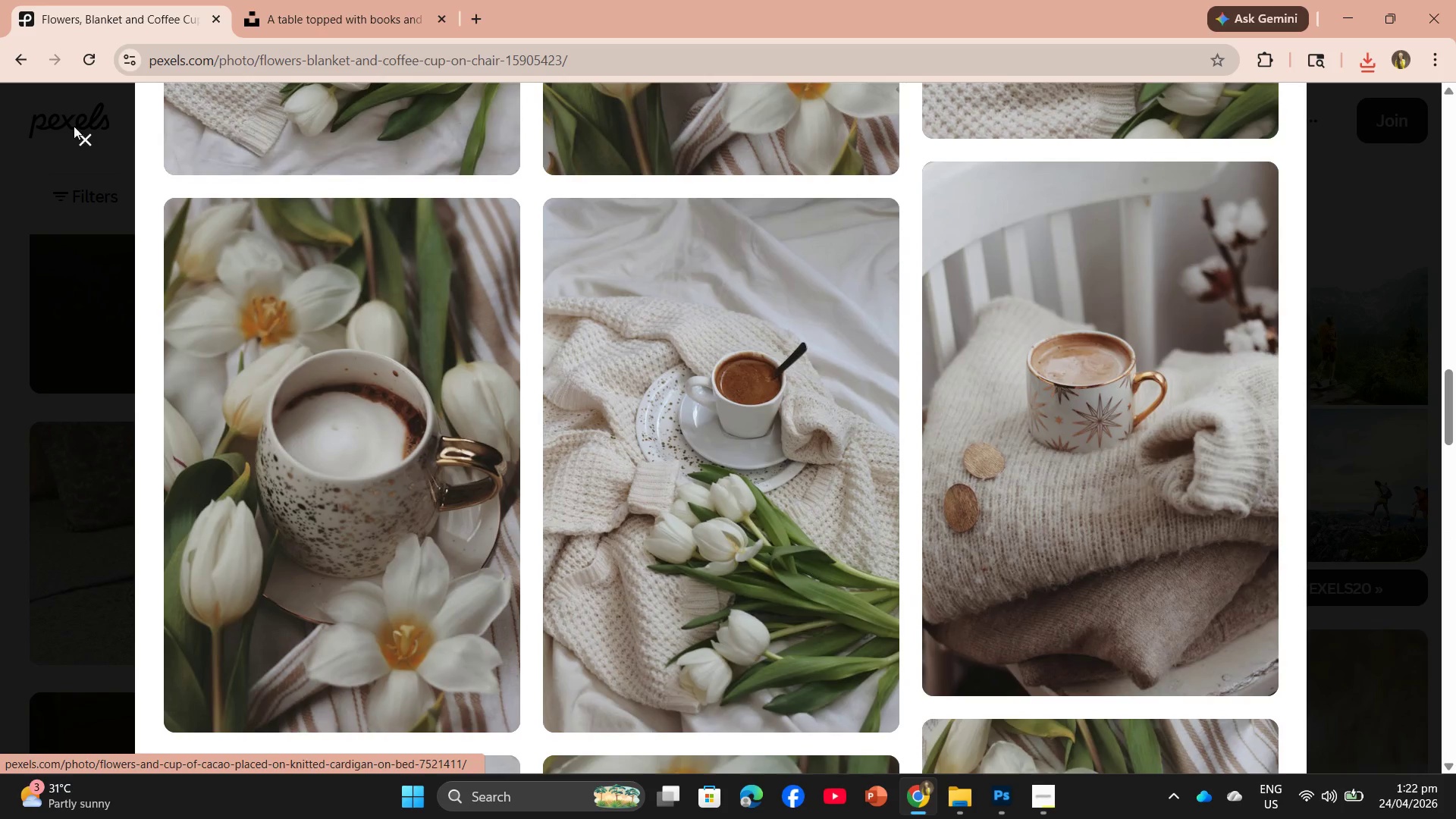 
left_click([81, 141])
 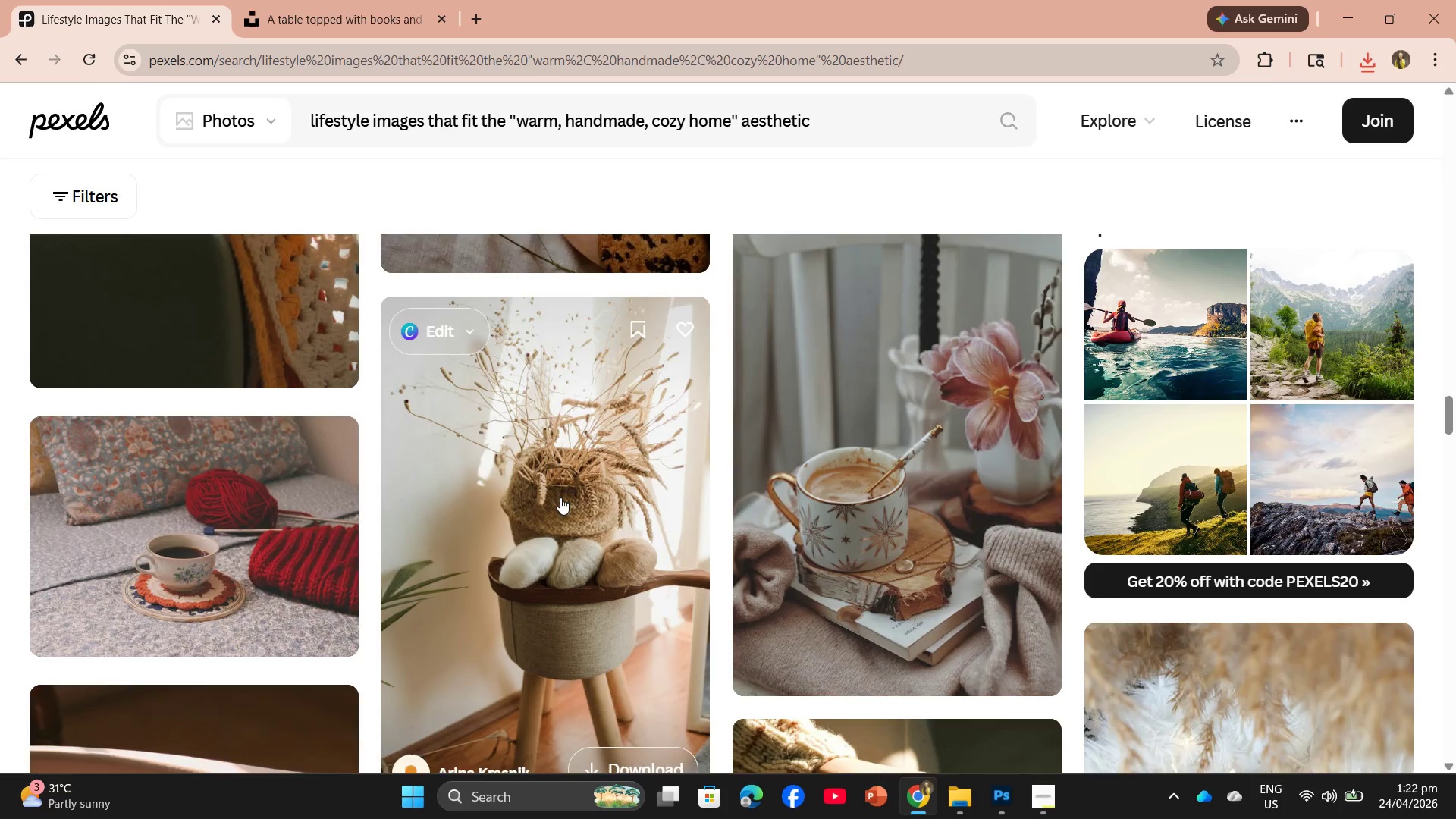 
scroll: coordinate [564, 507], scroll_direction: down, amount: 6.0
 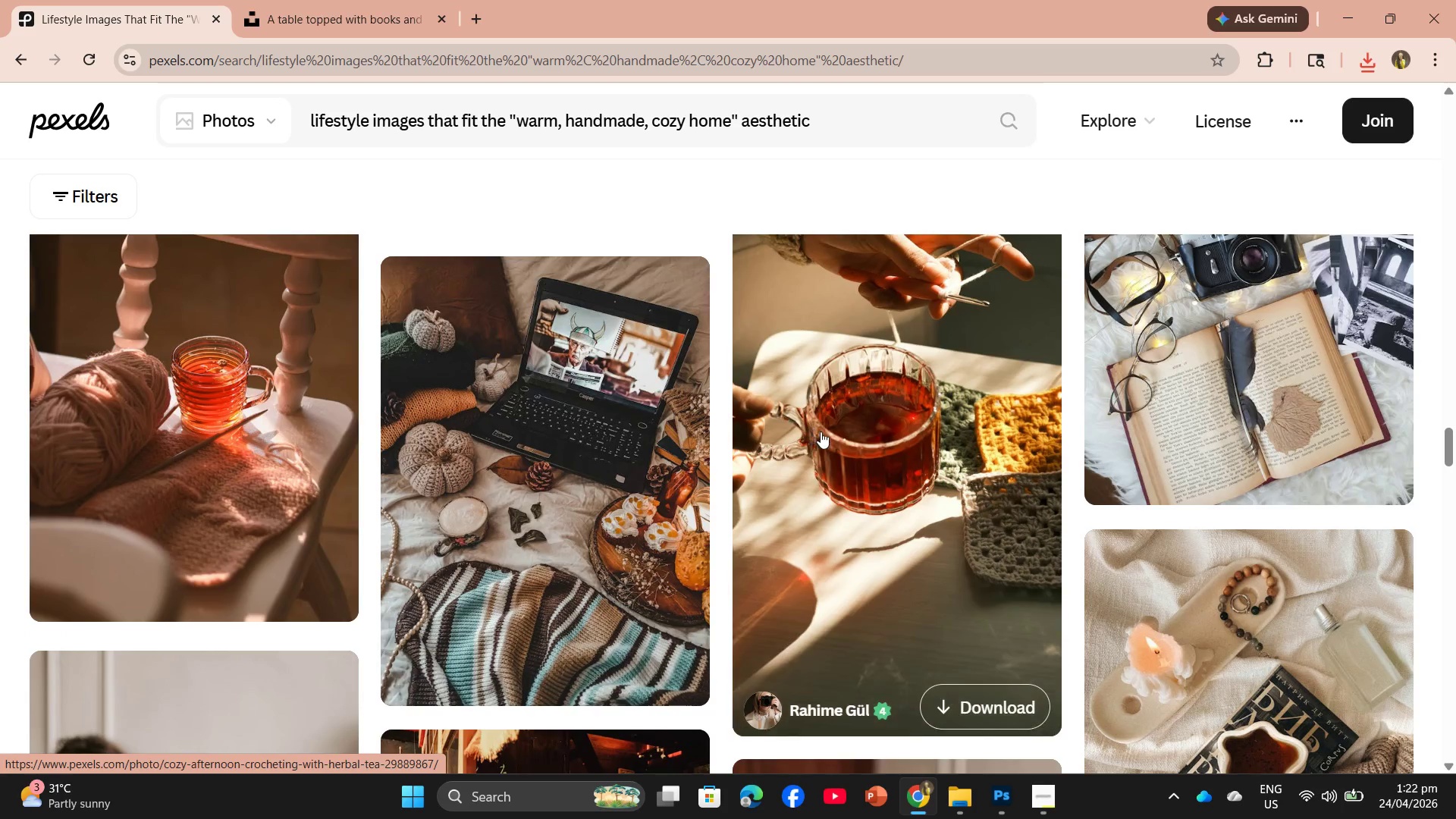 
left_click([850, 435])
 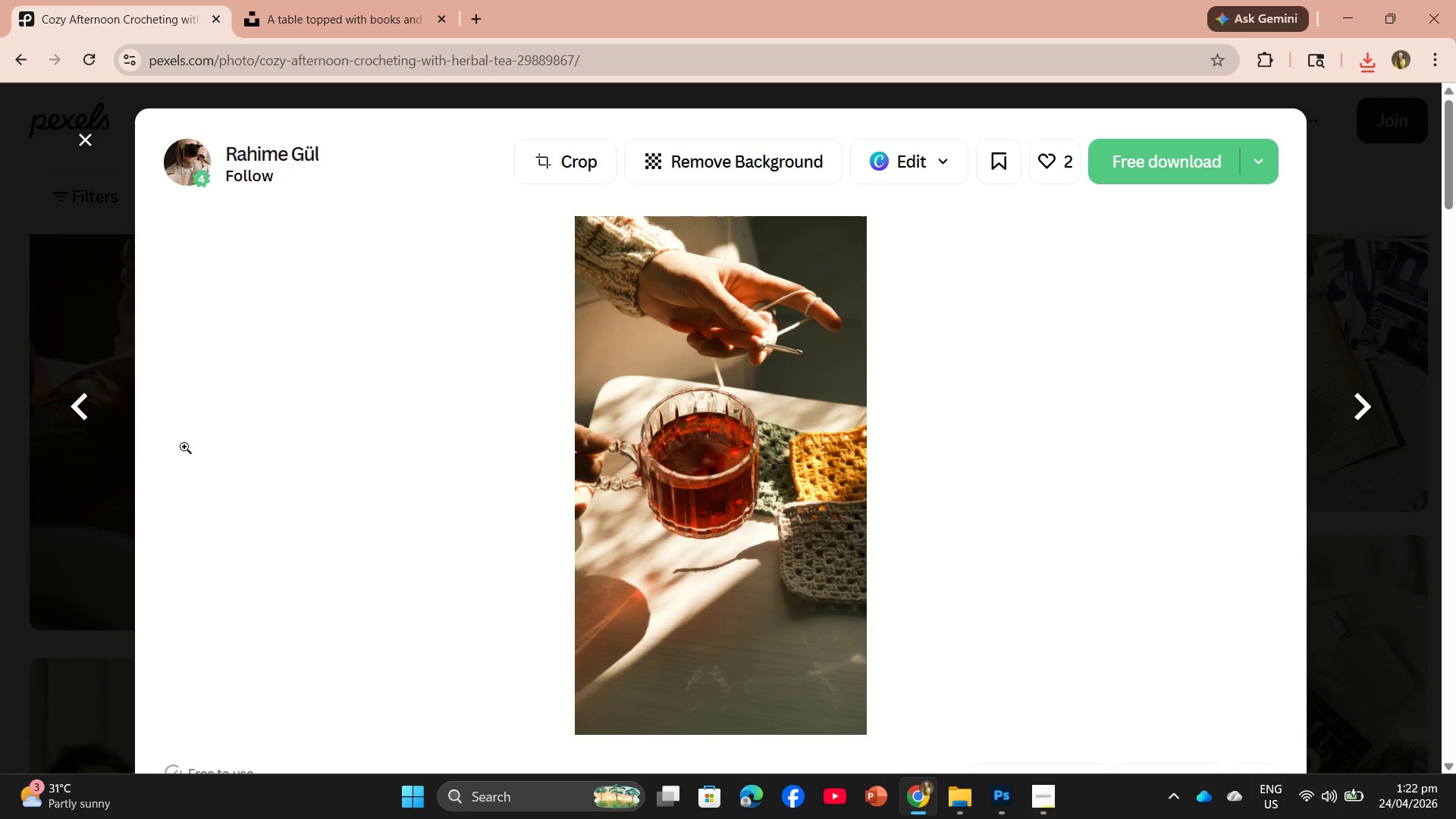 
wait(5.89)
 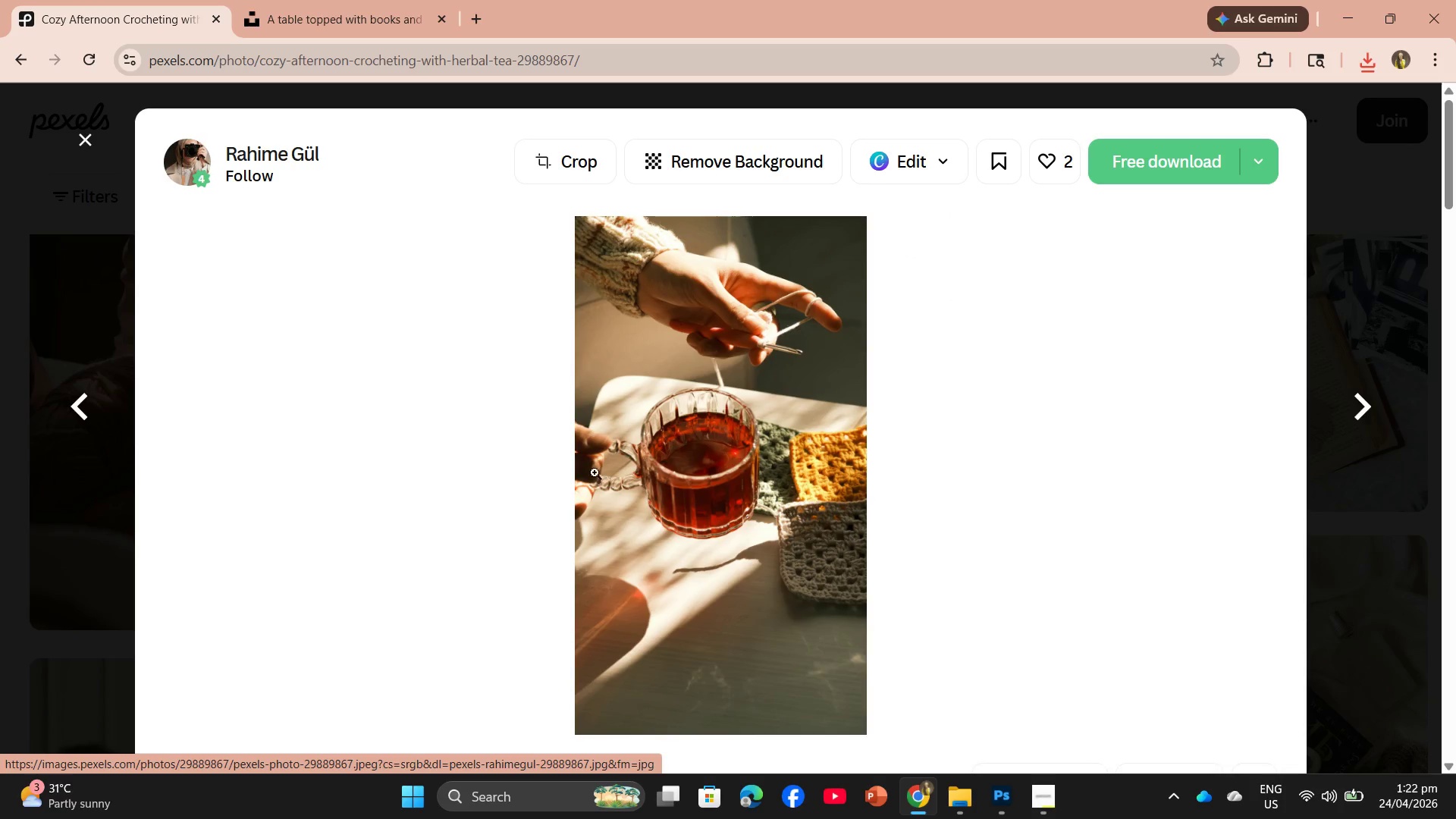 
left_click([89, 137])
 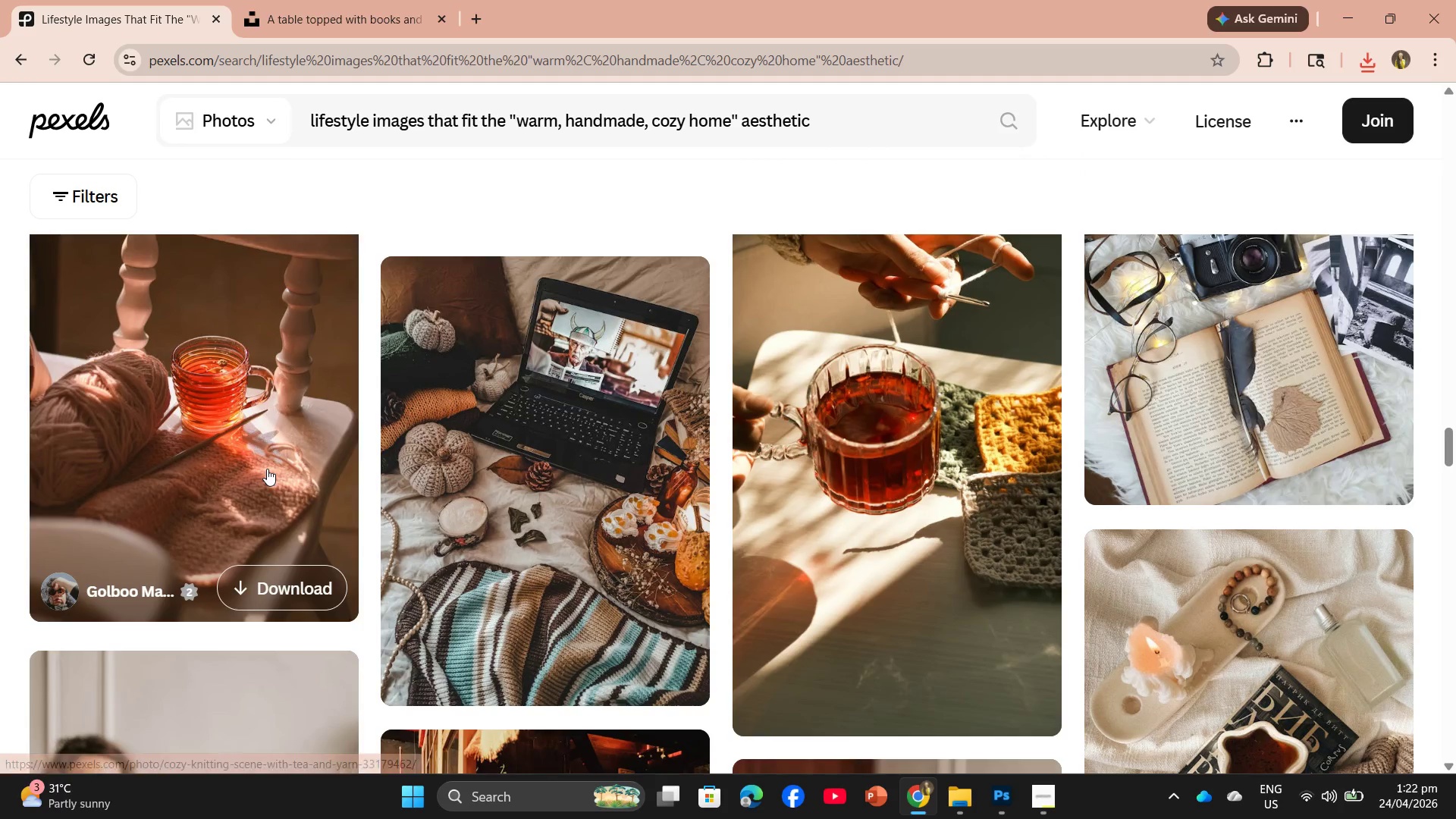 
left_click([266, 469])
 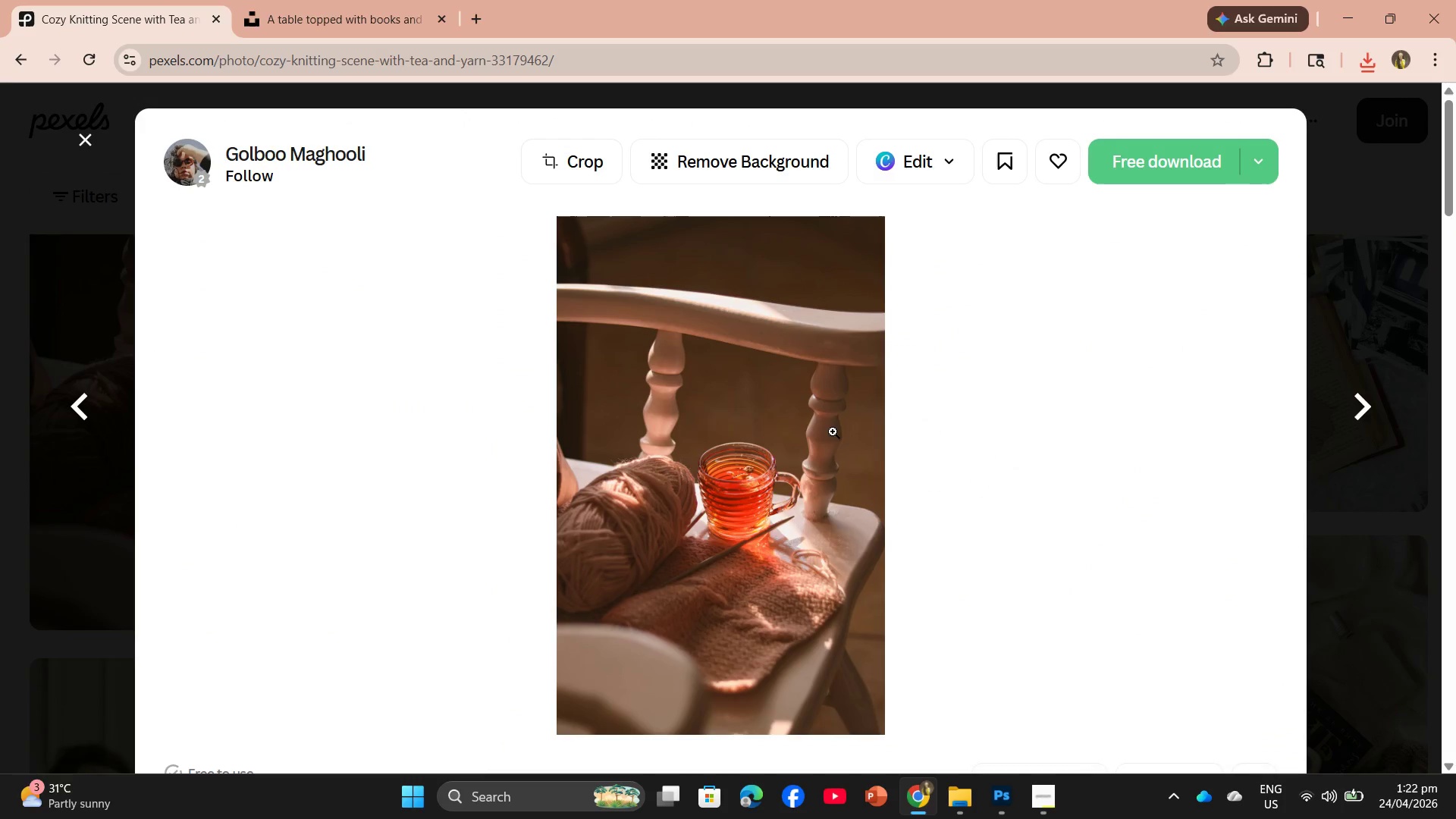 
left_click([1195, 182])
 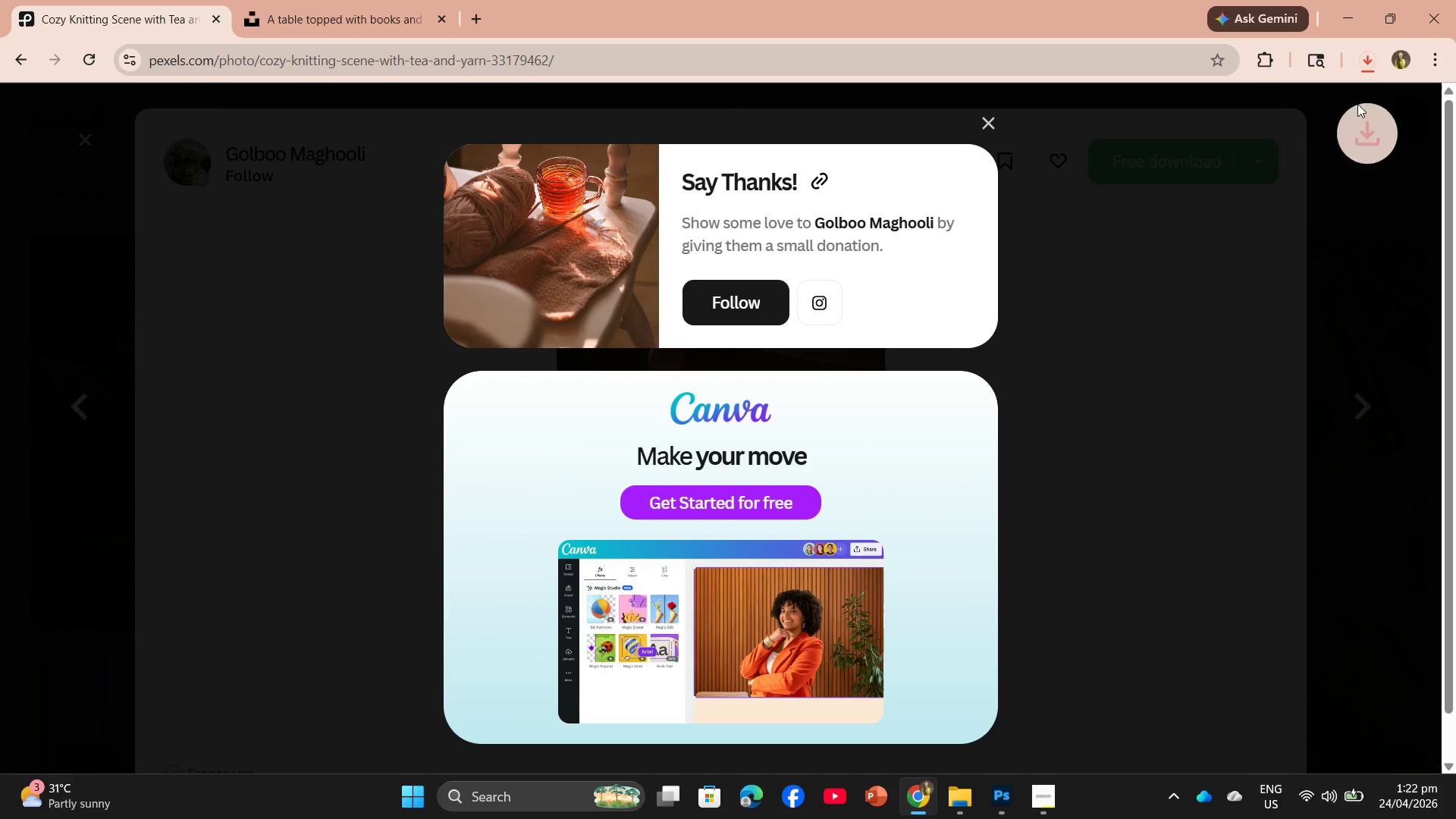 
left_click_drag(start_coordinate=[1244, 114], to_coordinate=[640, 428])
 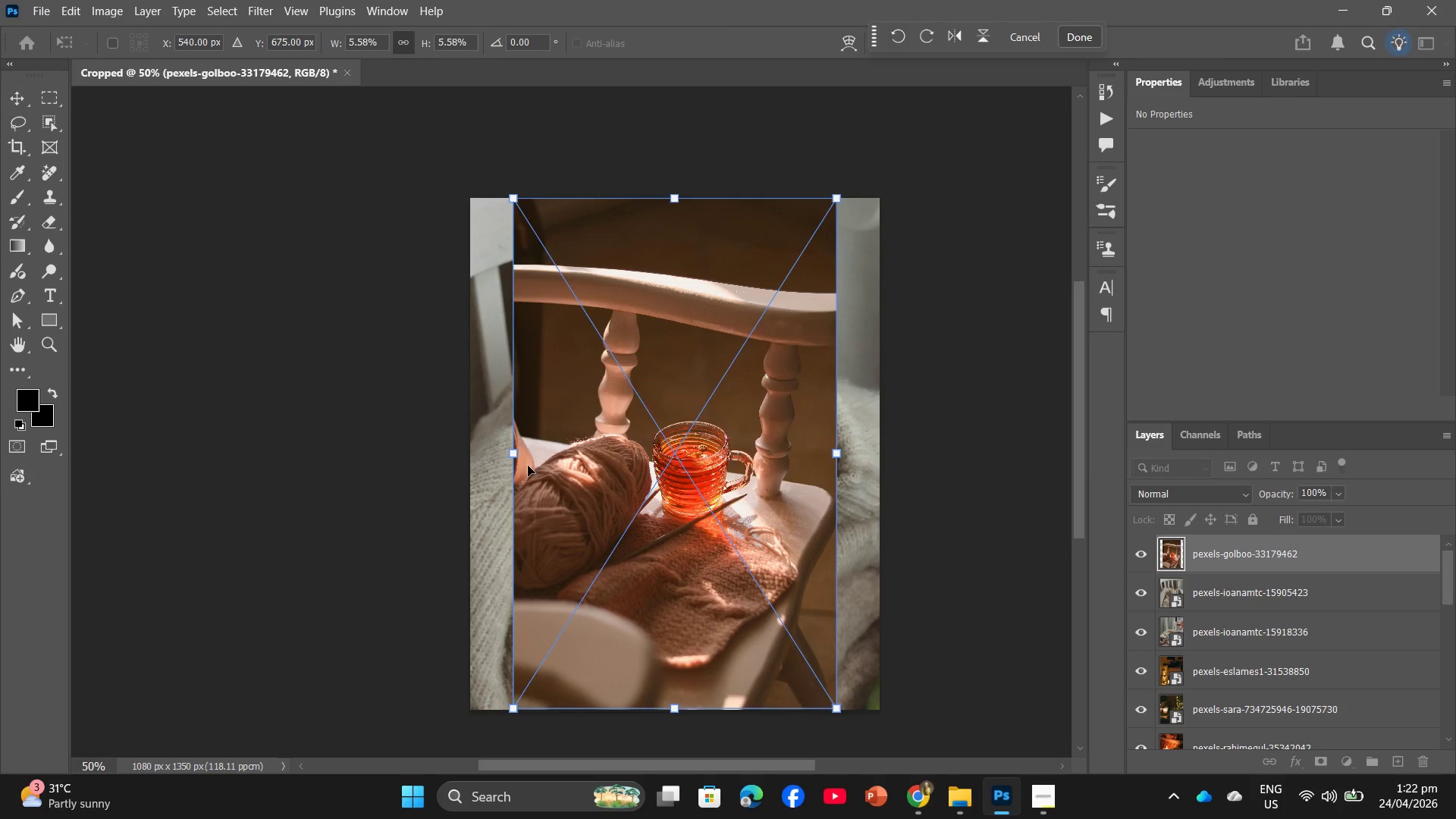 
left_click_drag(start_coordinate=[509, 452], to_coordinate=[416, 431])
 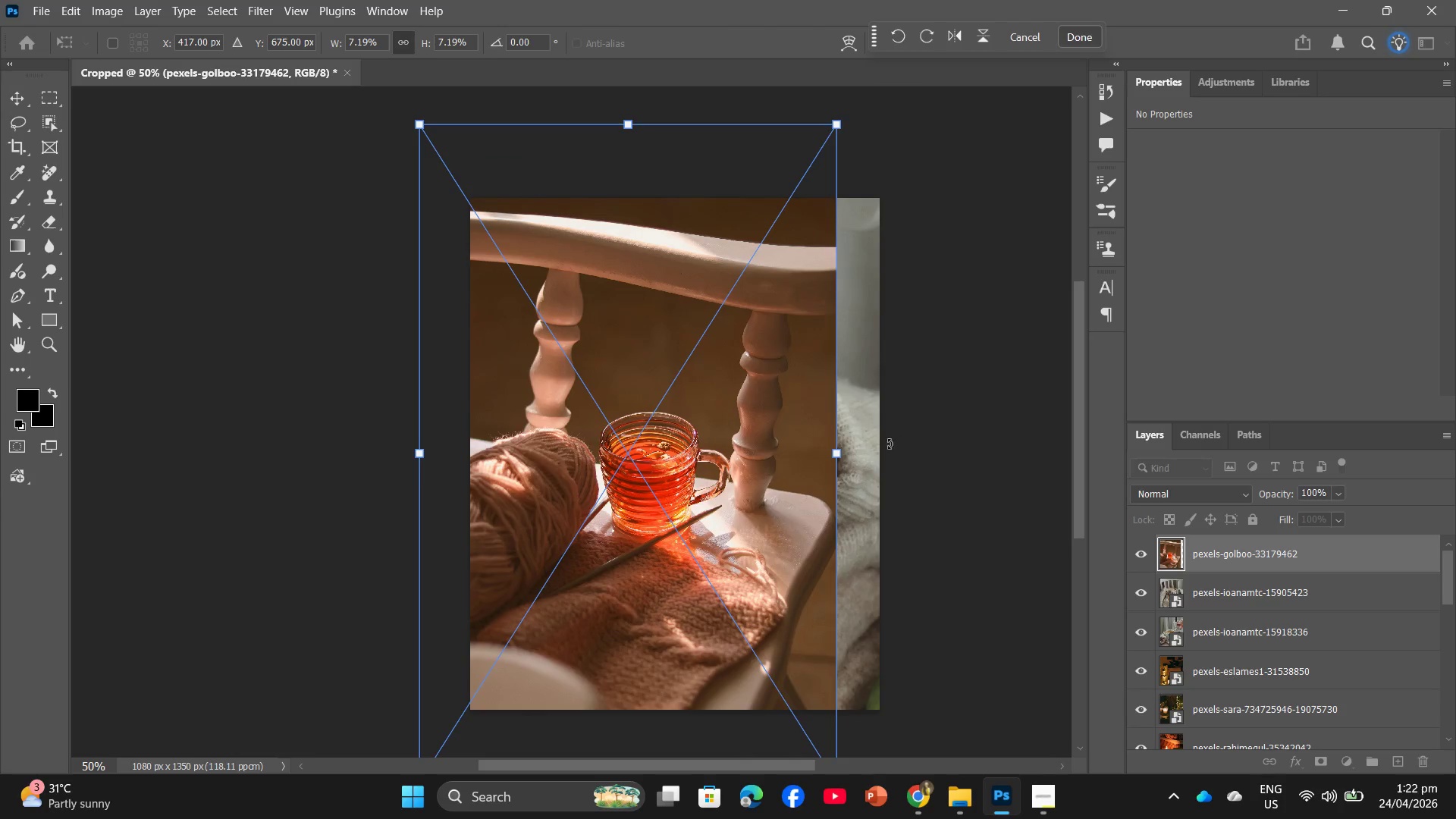 
left_click_drag(start_coordinate=[880, 447], to_coordinate=[843, 461])
 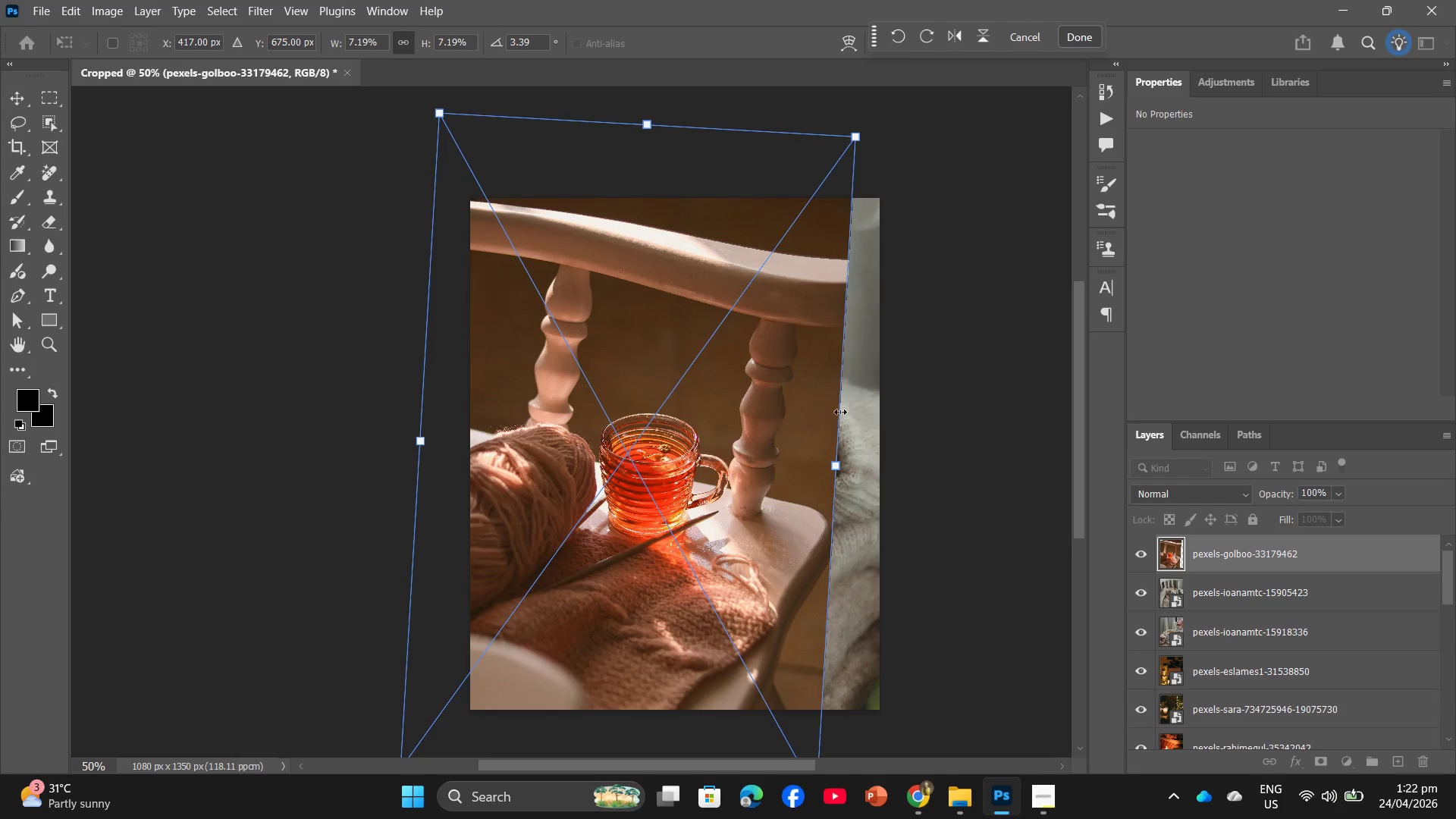 
left_click([841, 412])
 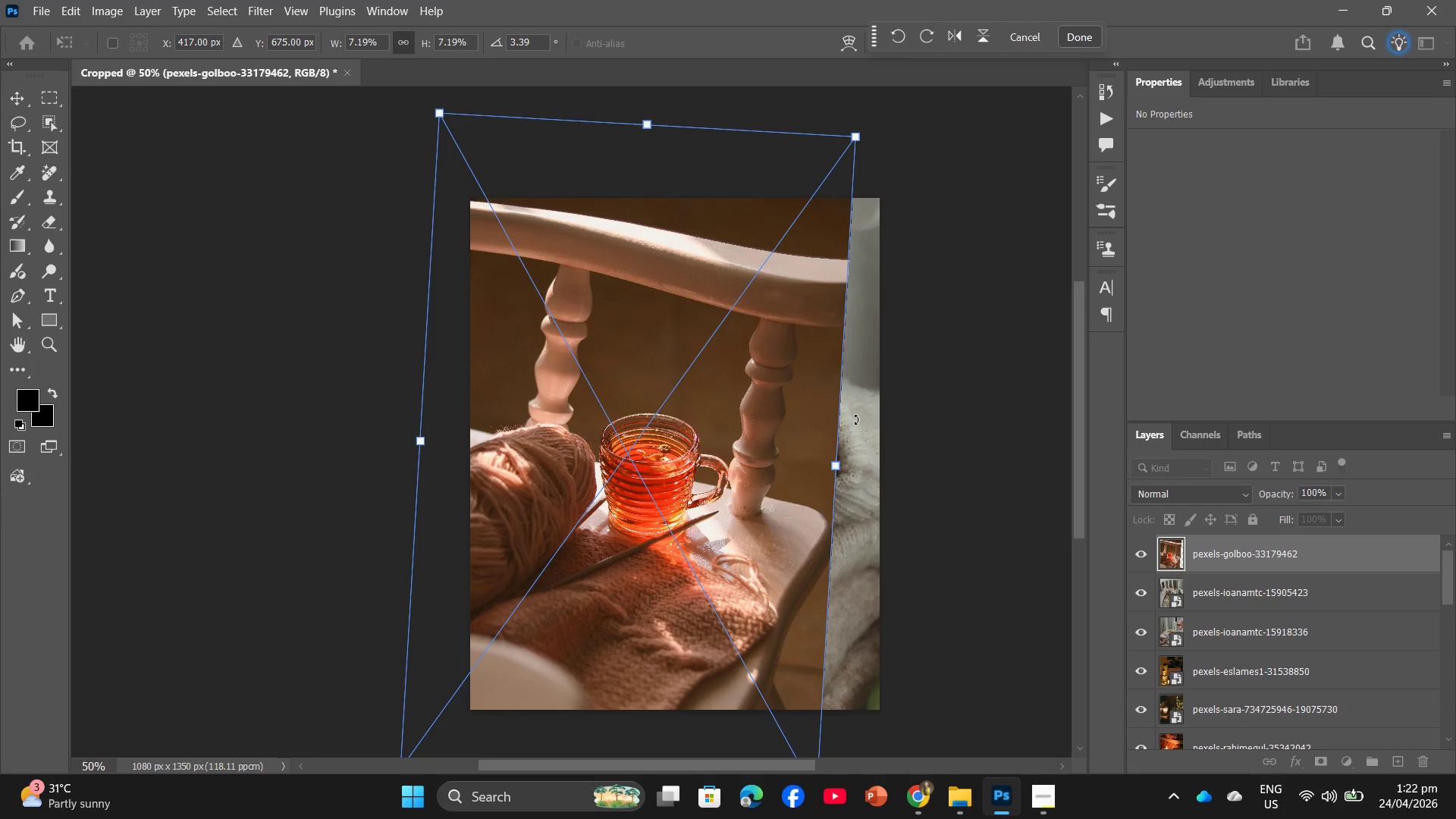 
left_click_drag(start_coordinate=[855, 419], to_coordinate=[855, 406])
 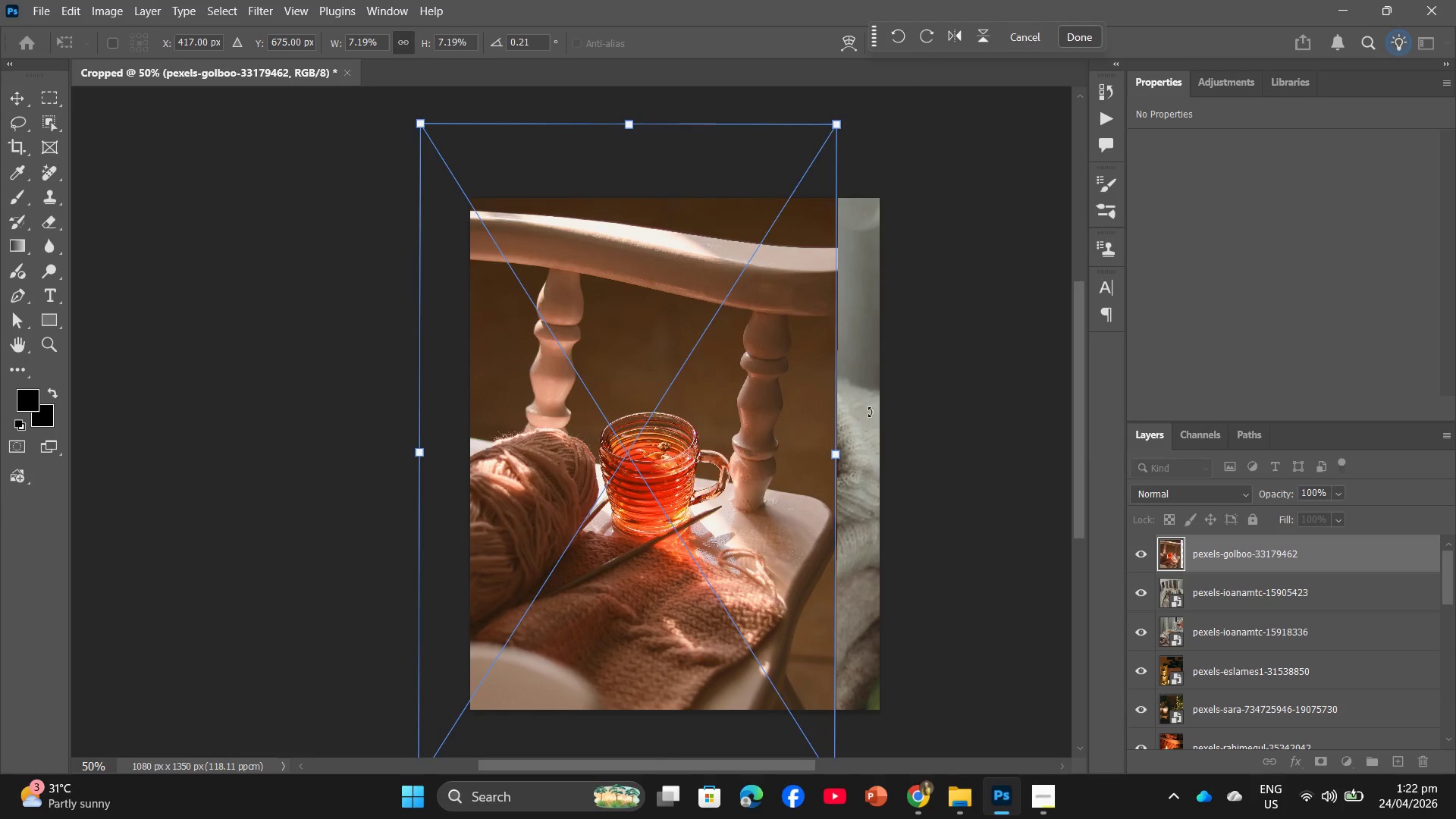 
key(Control+Z)
 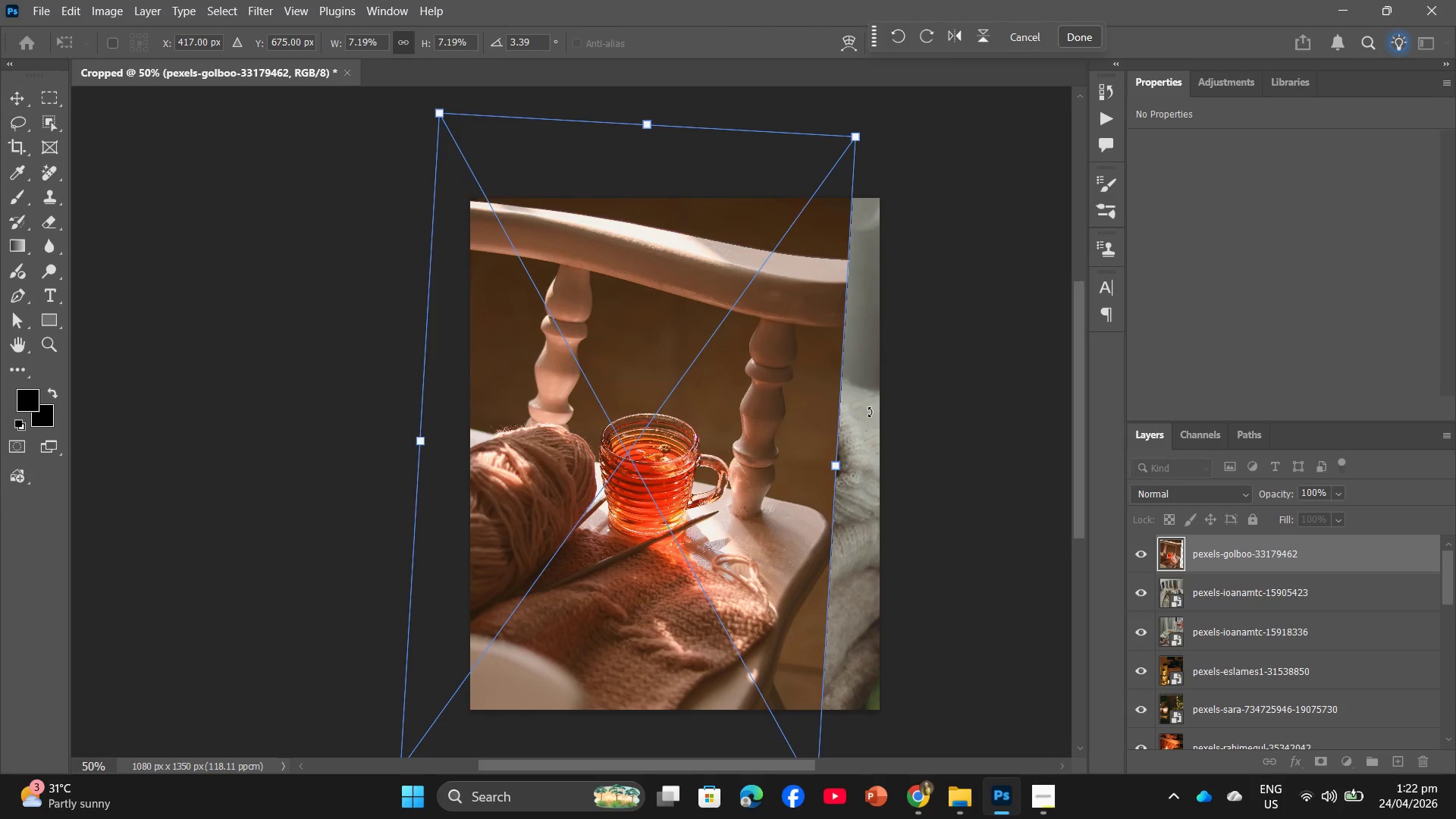 
key(Control+Z)
 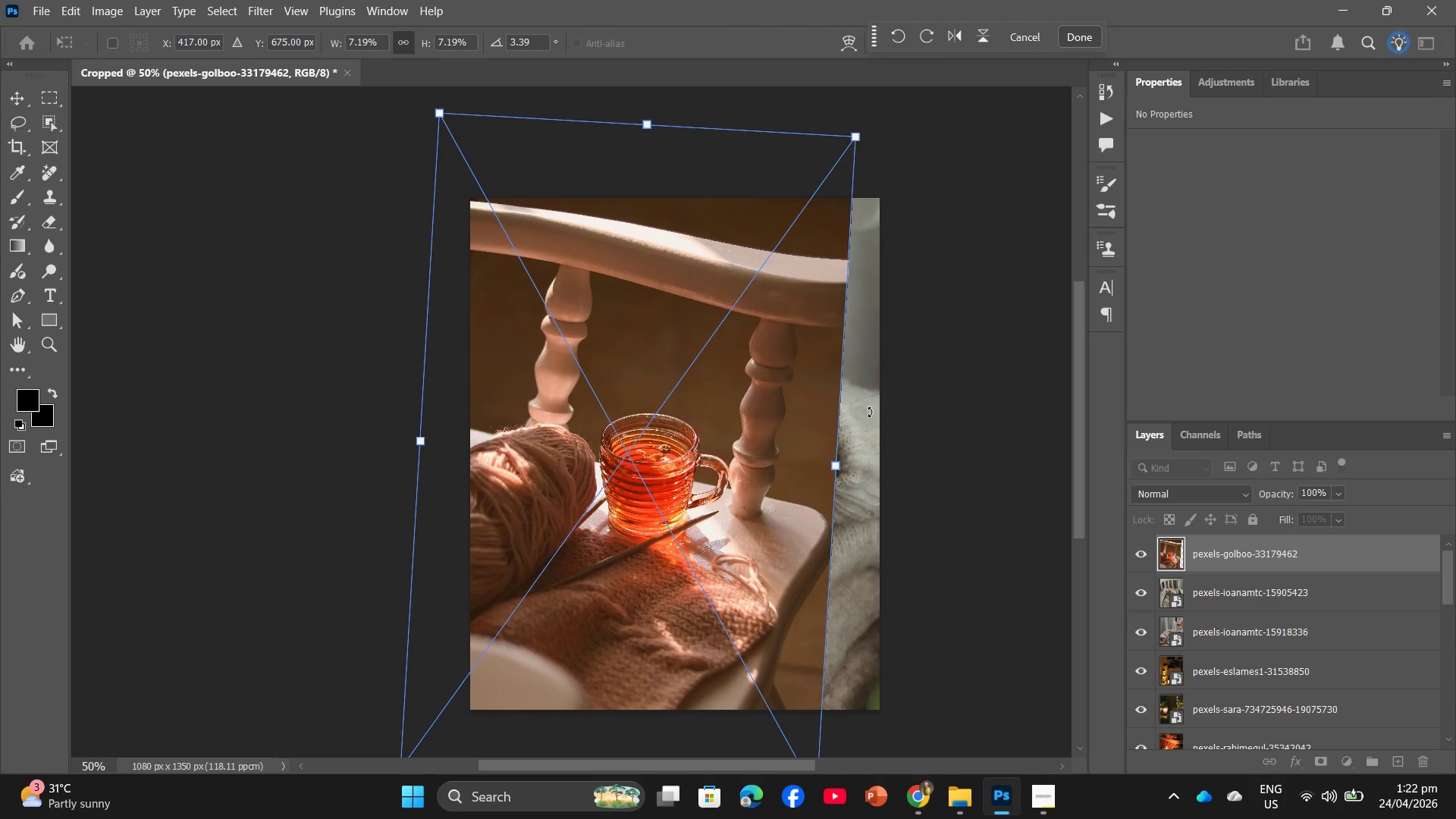 
key(Control+Z)
 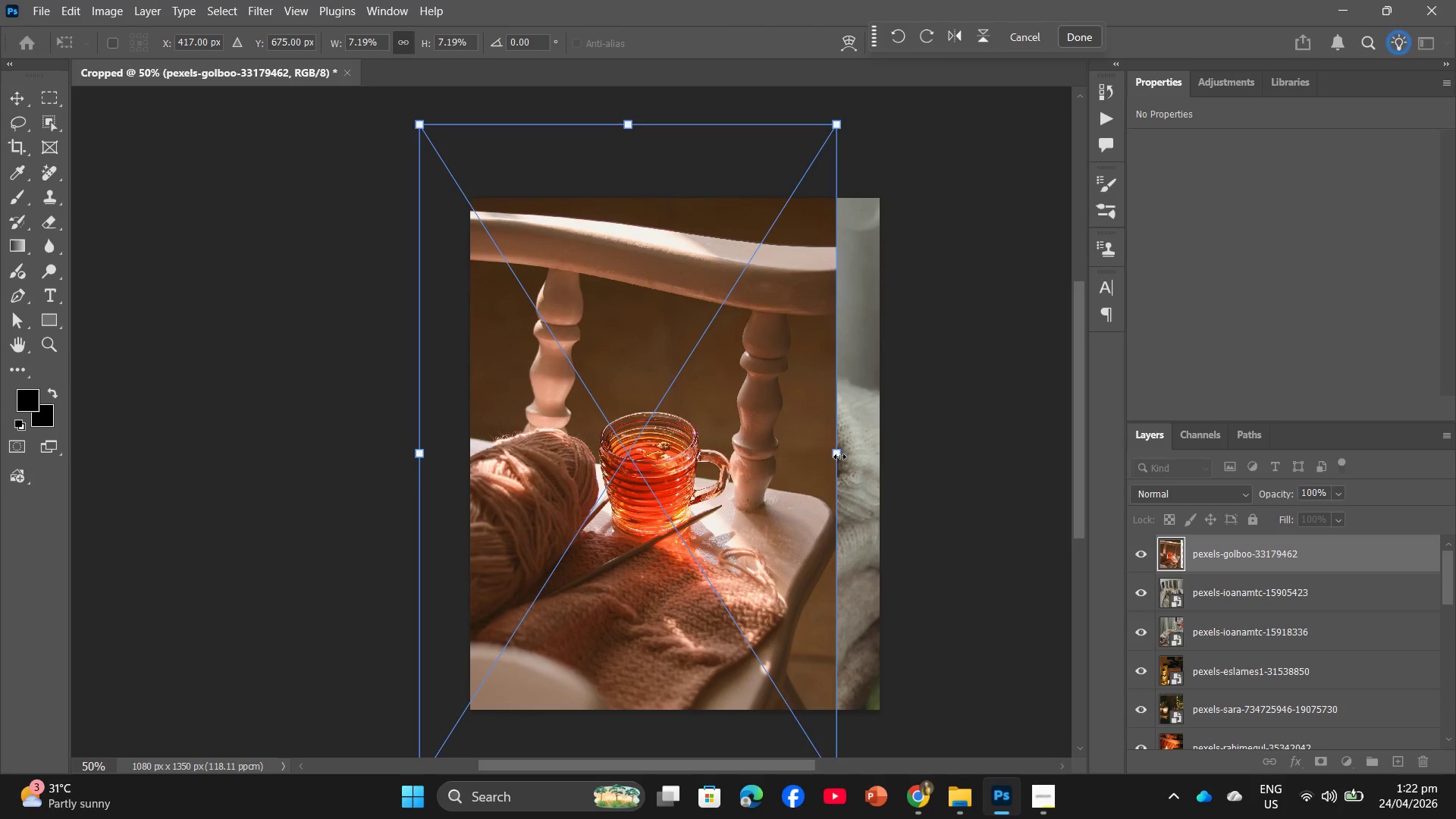 
left_click_drag(start_coordinate=[839, 452], to_coordinate=[884, 452])
 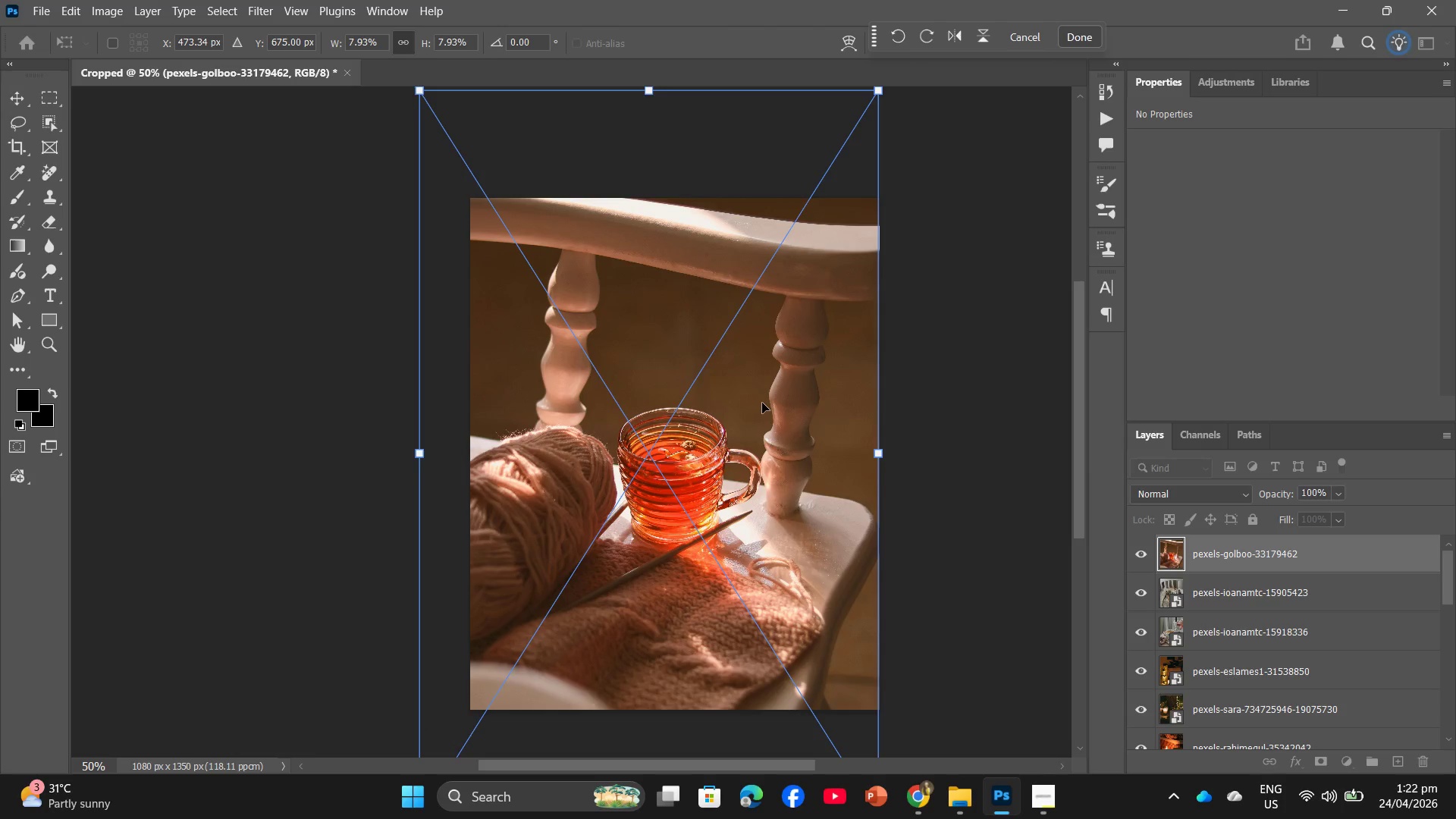 
left_click_drag(start_coordinate=[764, 406], to_coordinate=[764, 400])
 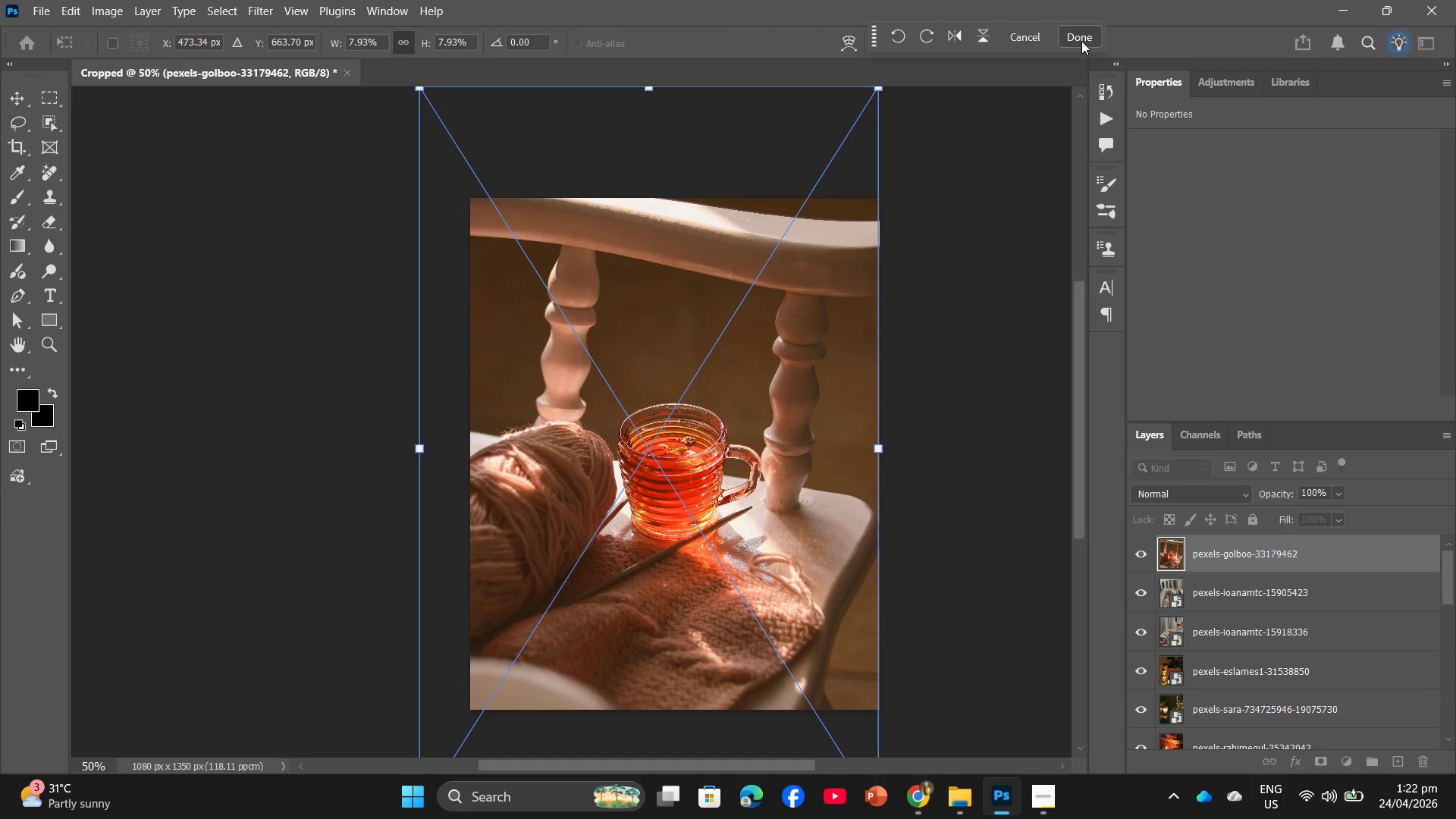 
left_click([1081, 41])
 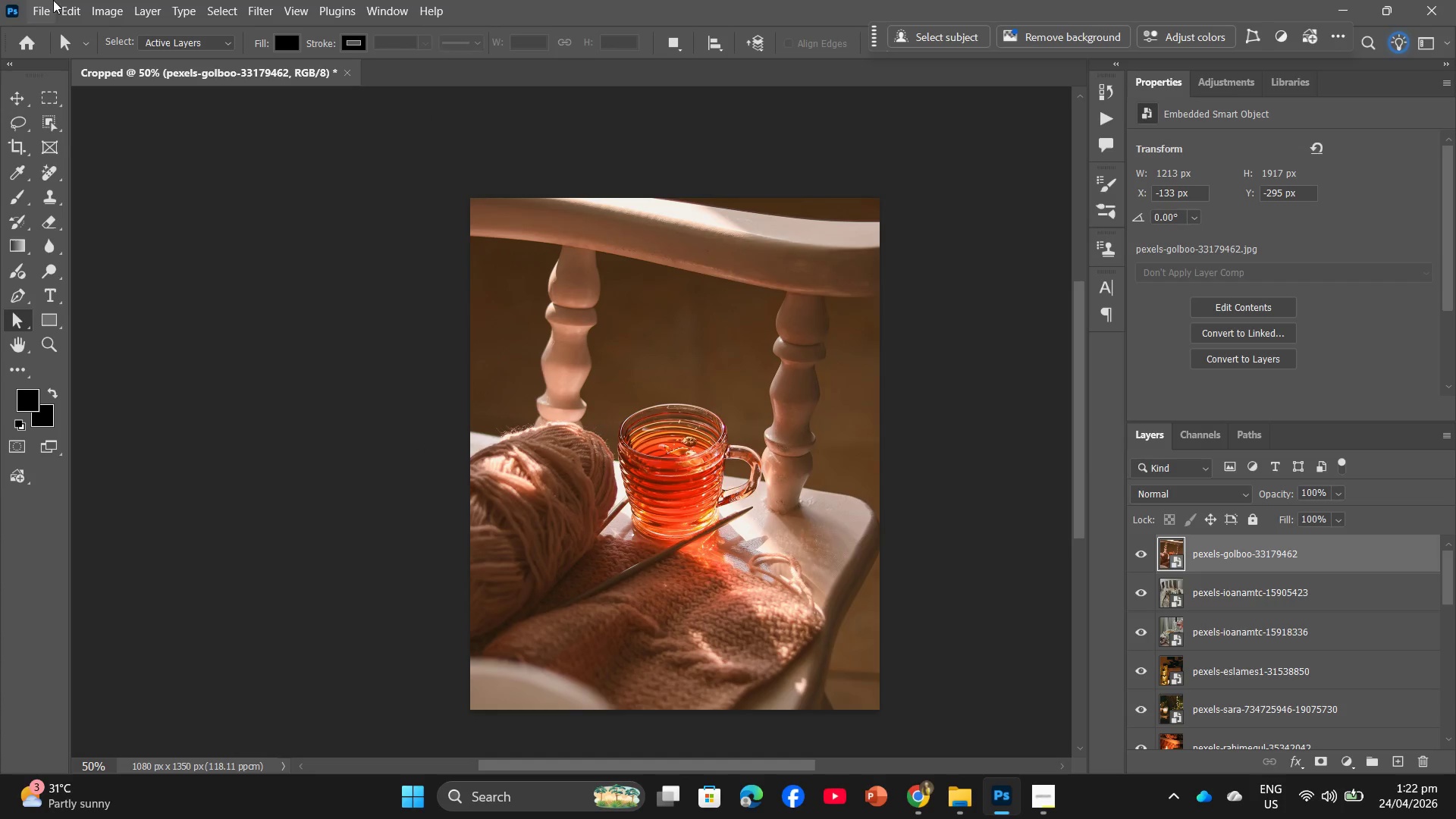 
left_click([42, 0])
 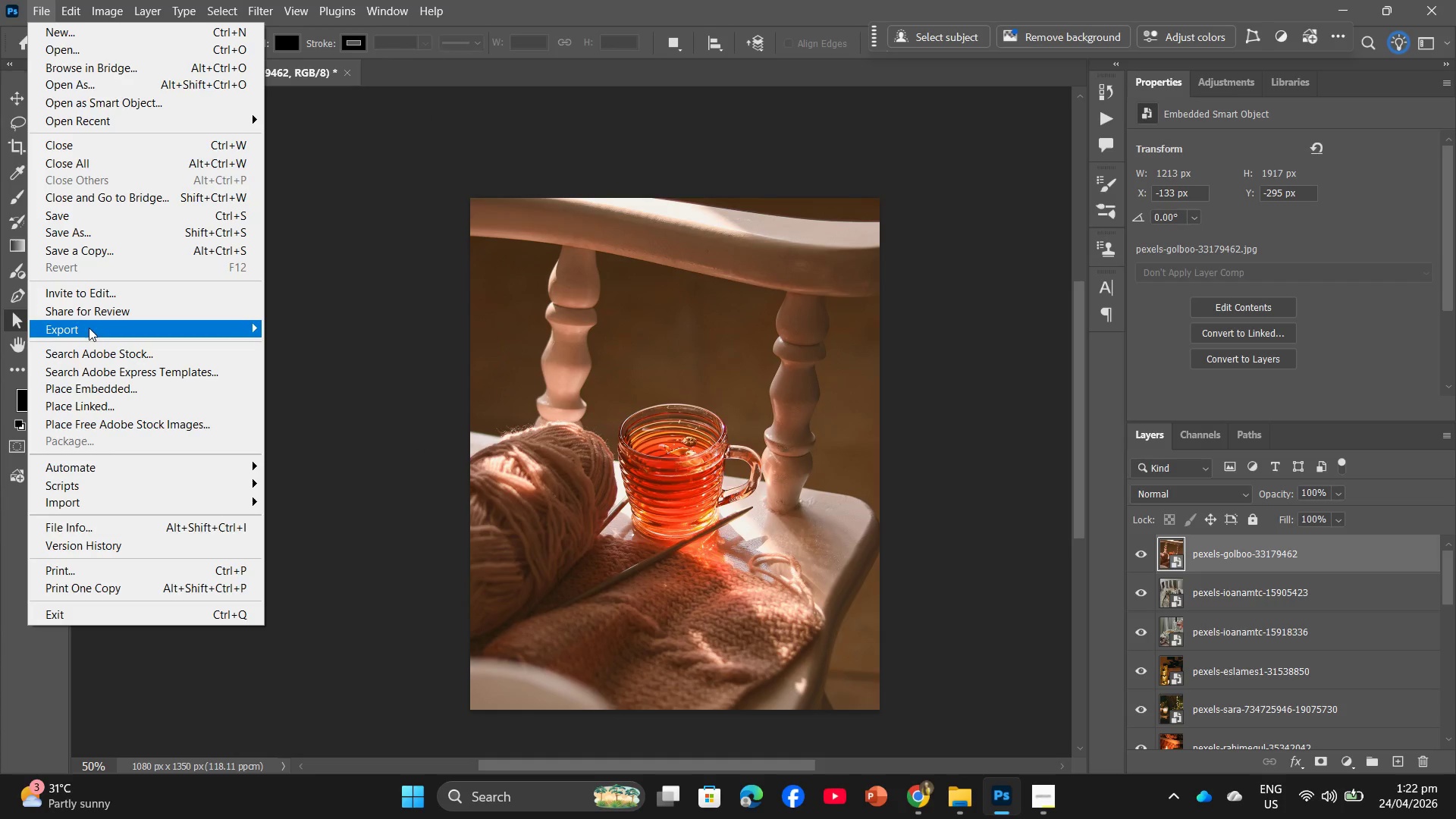 
left_click([89, 328])
 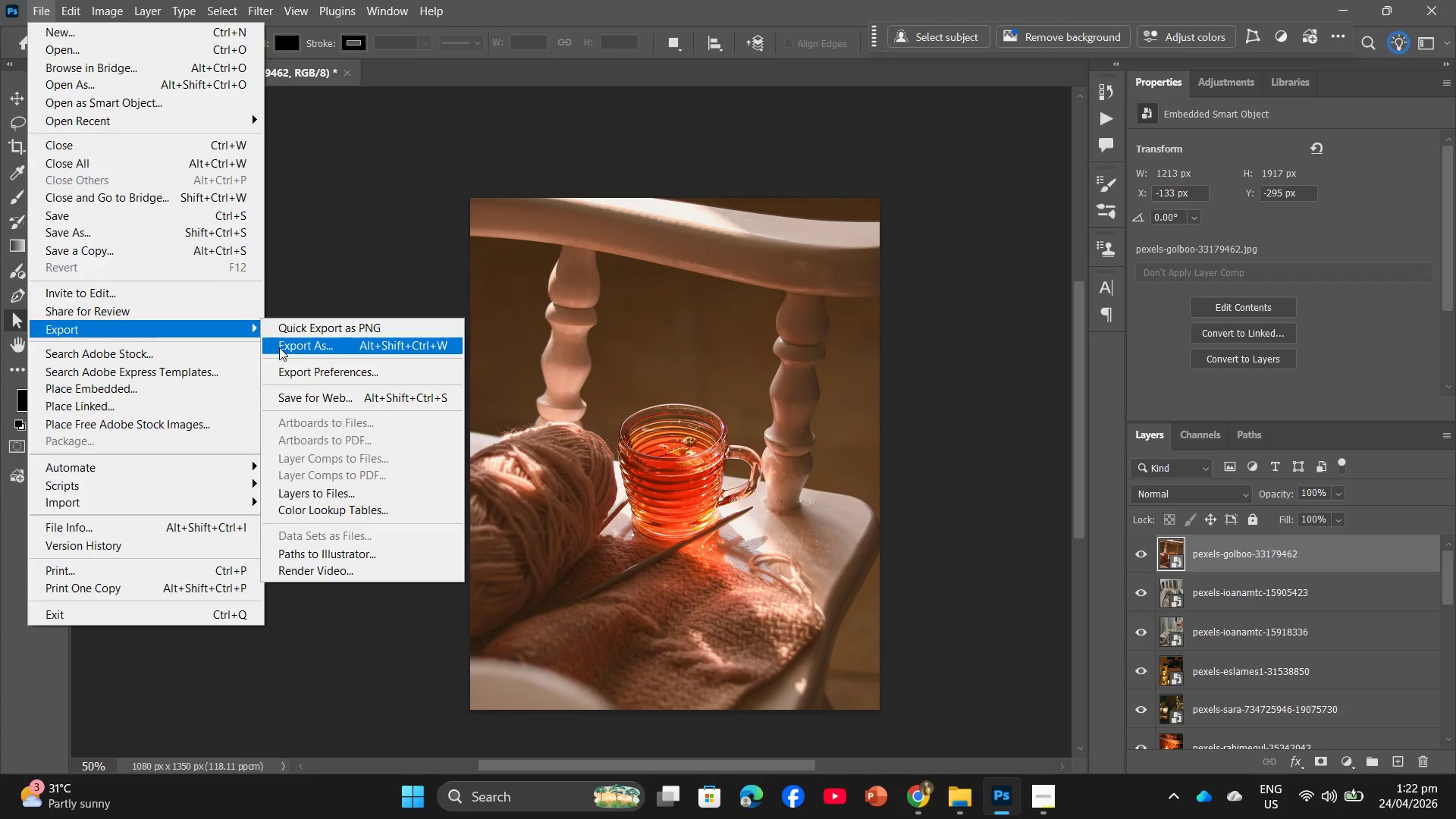 
left_click([279, 347])
 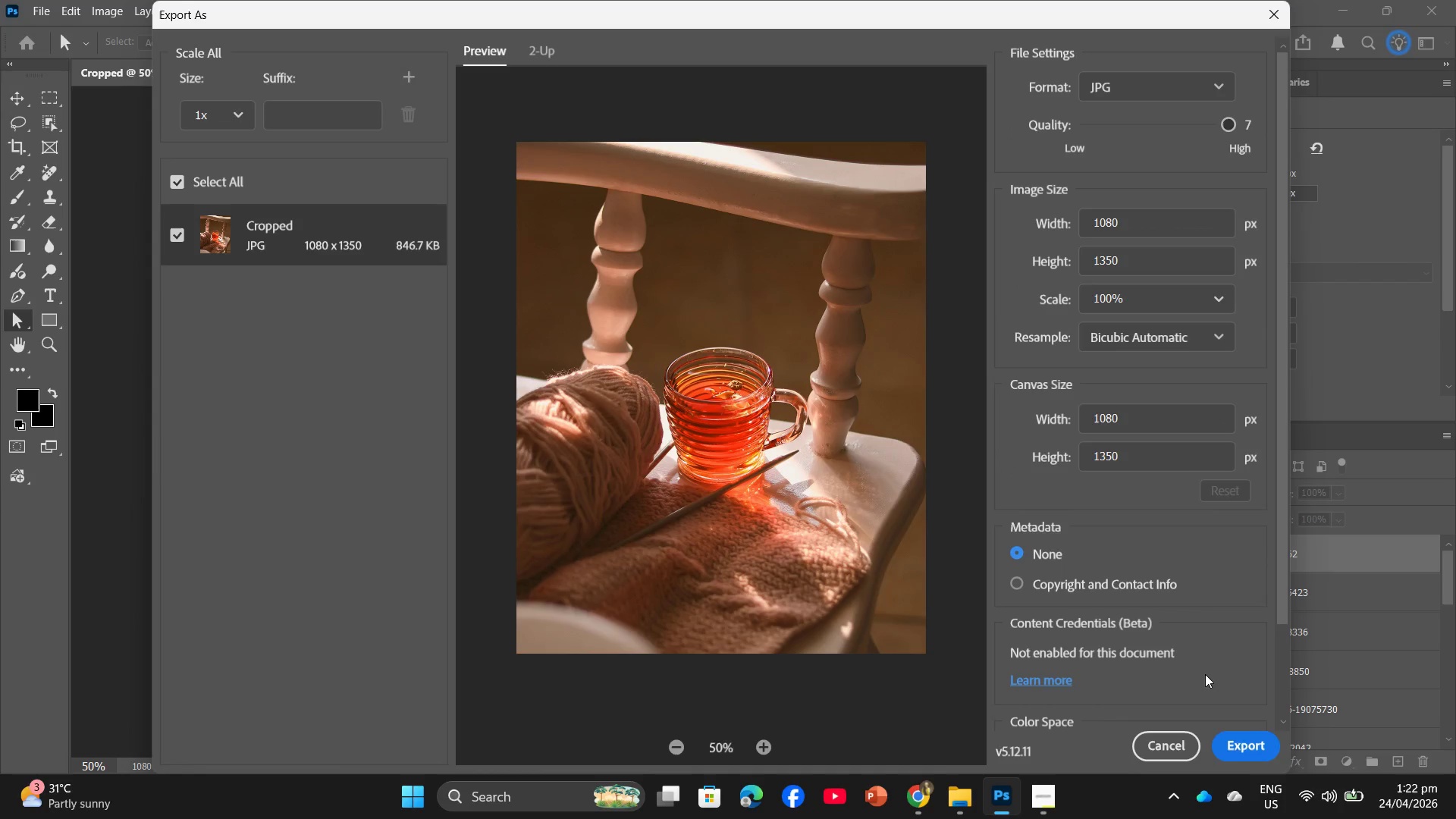 
left_click([1242, 755])
 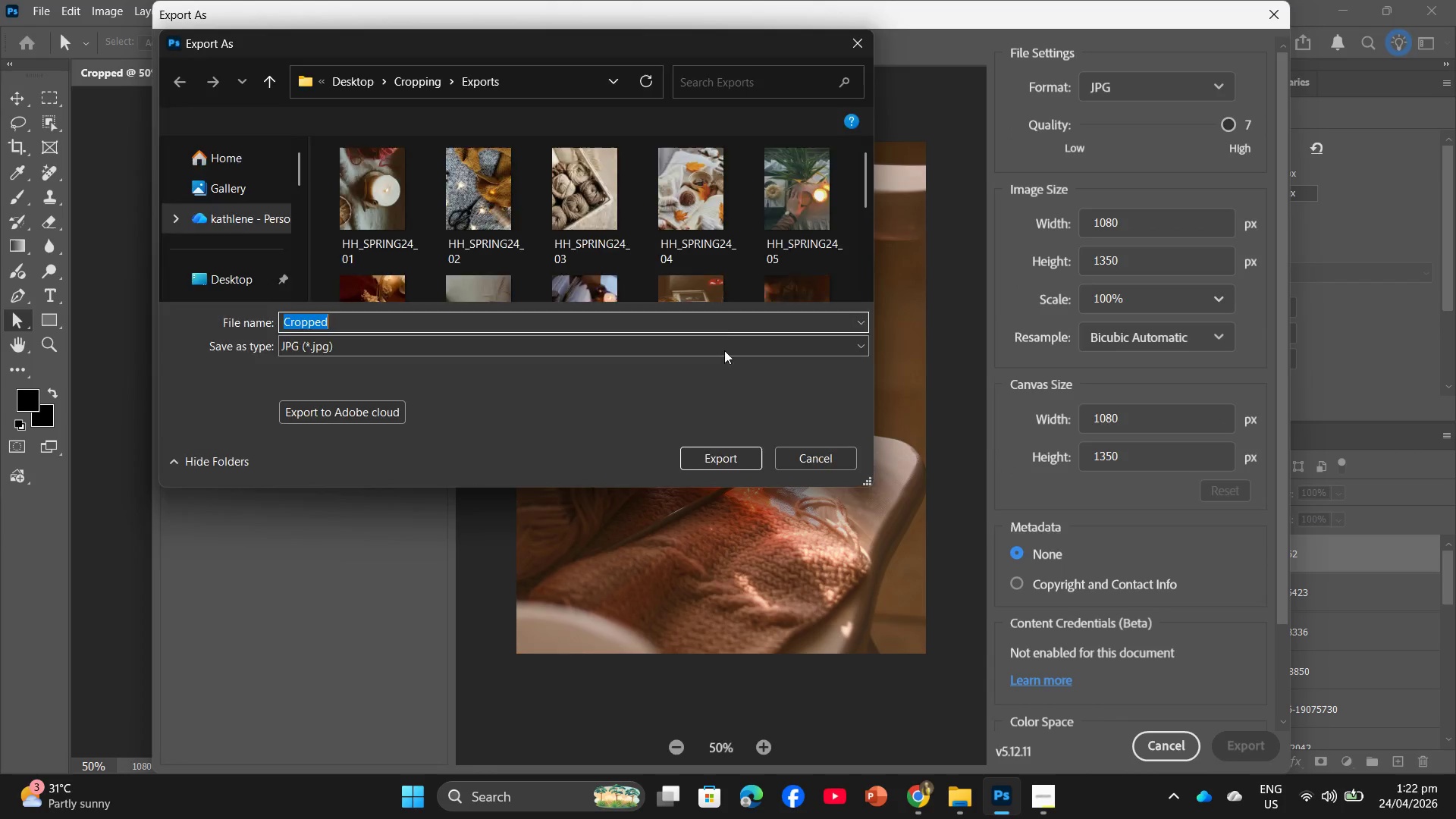 
scroll: coordinate [739, 293], scroll_direction: down, amount: 8.0
 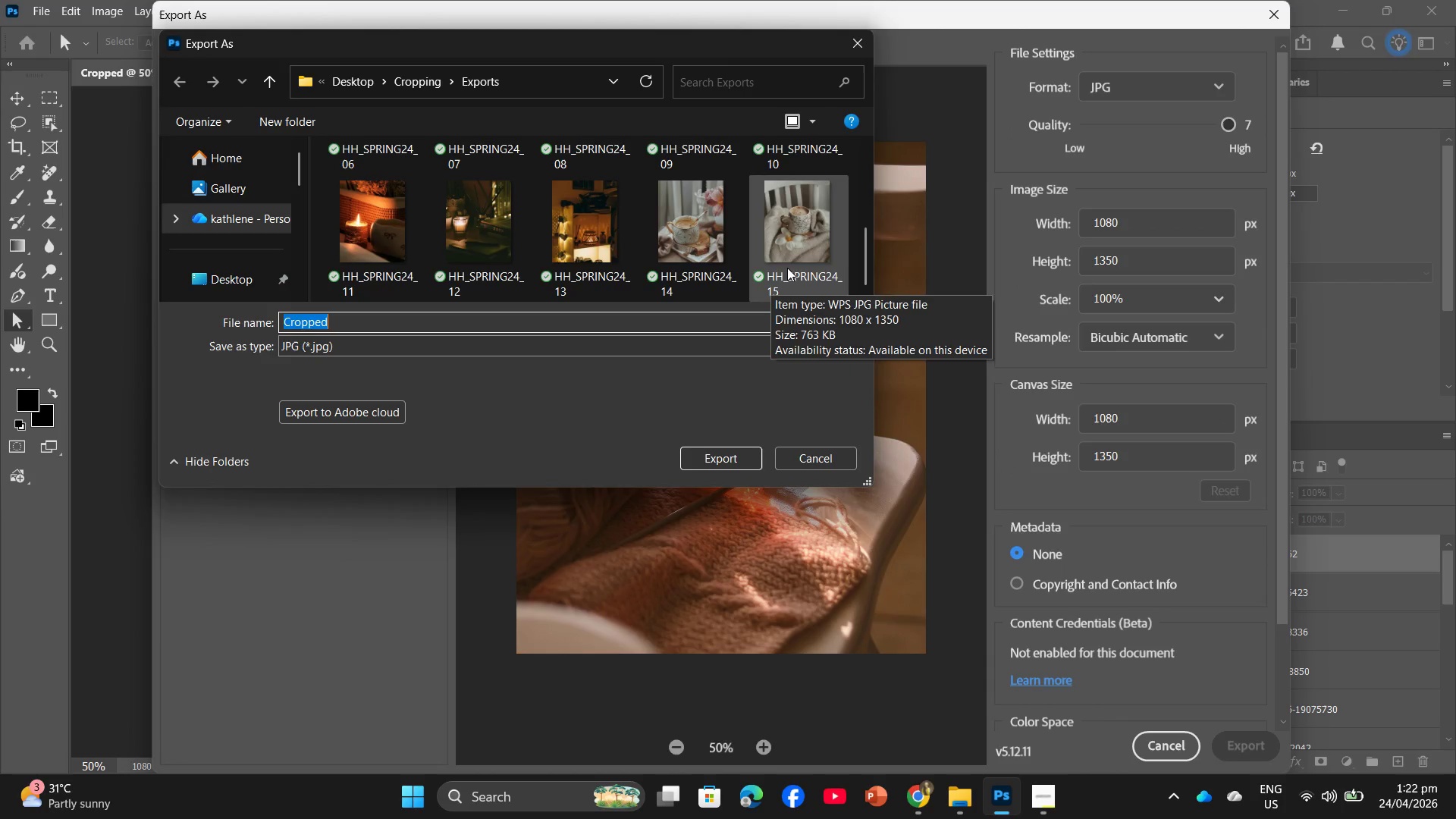 
left_click([787, 266])
 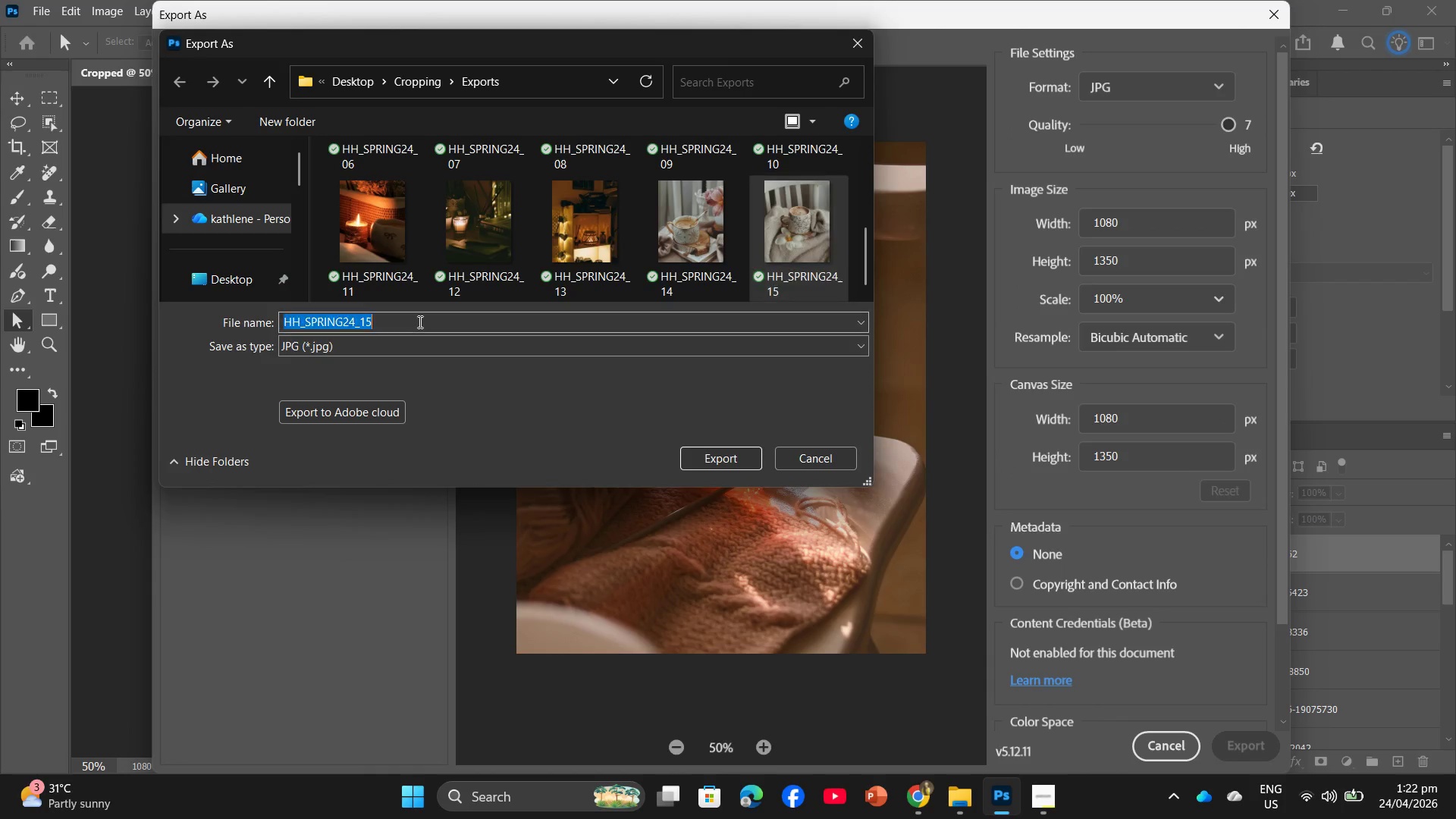 
double_click([419, 322])
 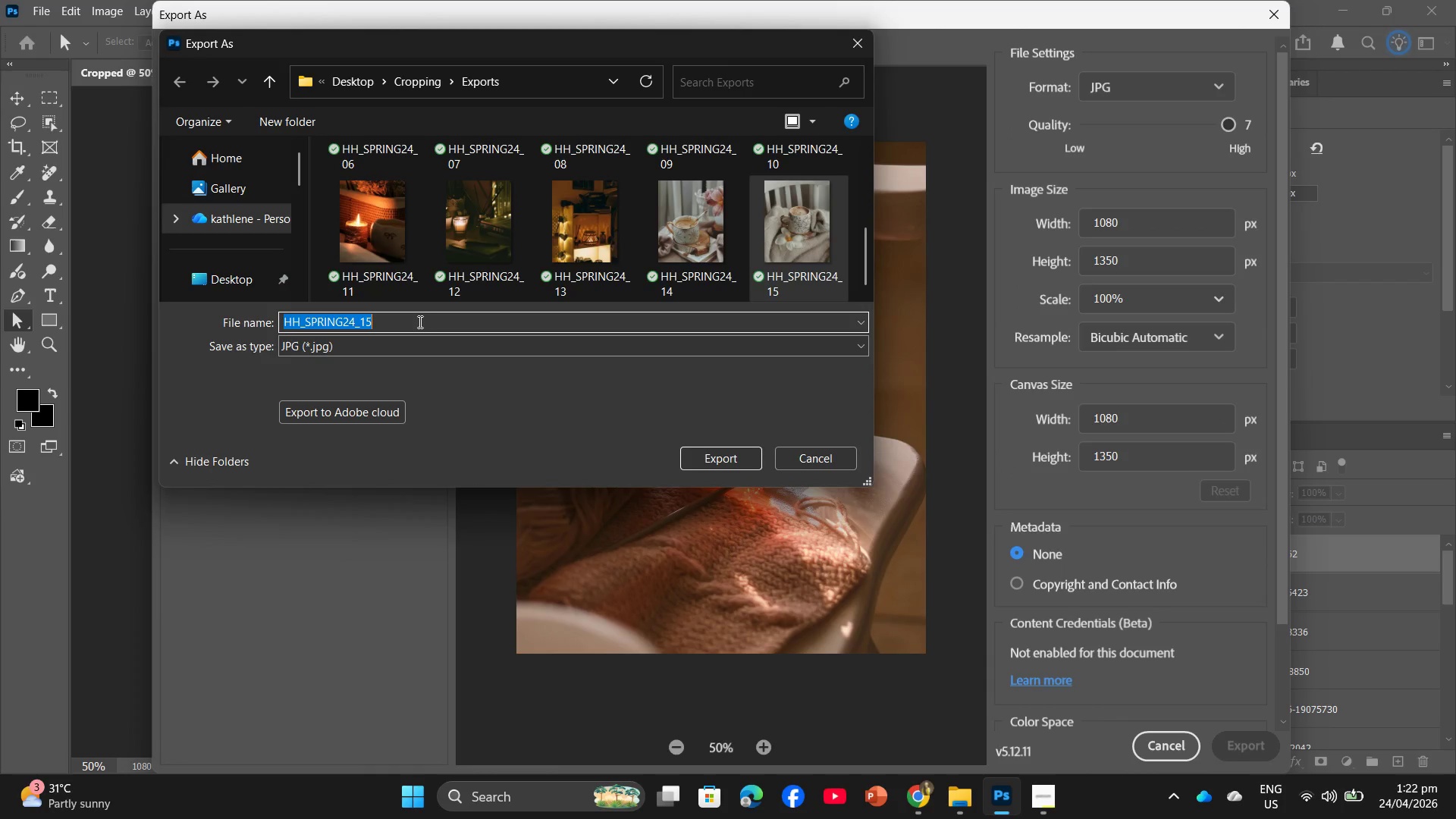 
triple_click([419, 322])
 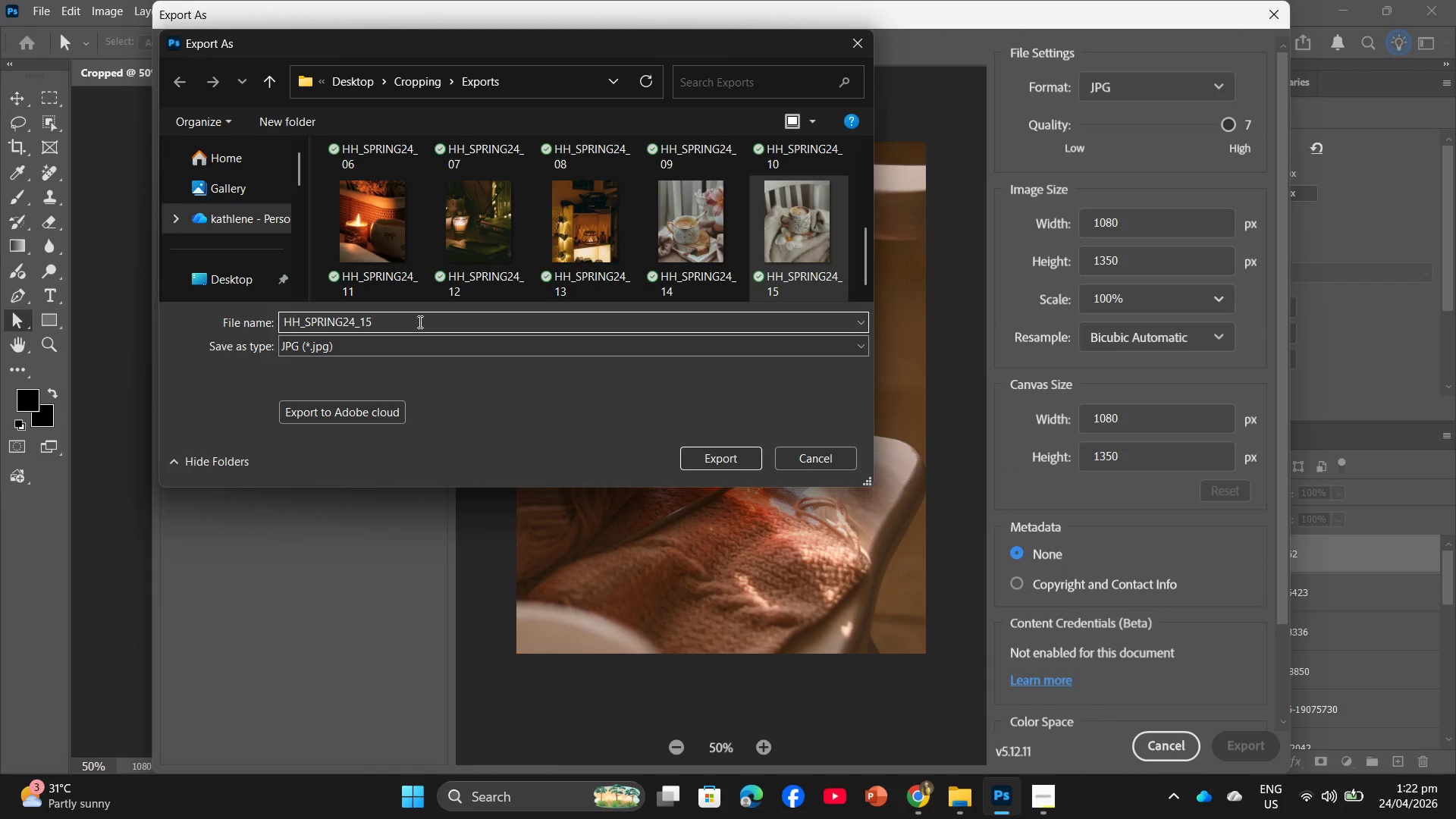 
key(Backspace)
 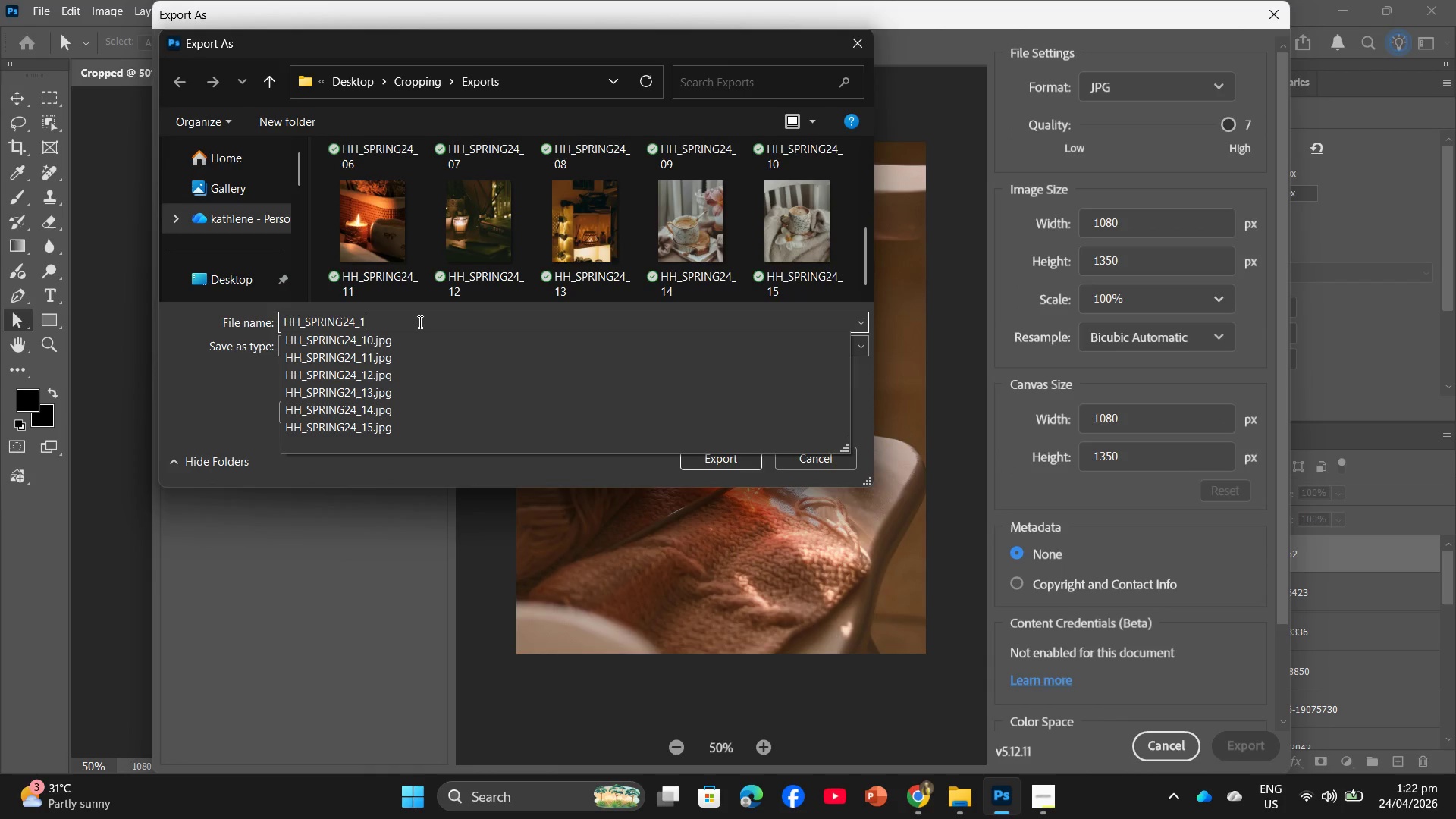 
key(Numpad6)
 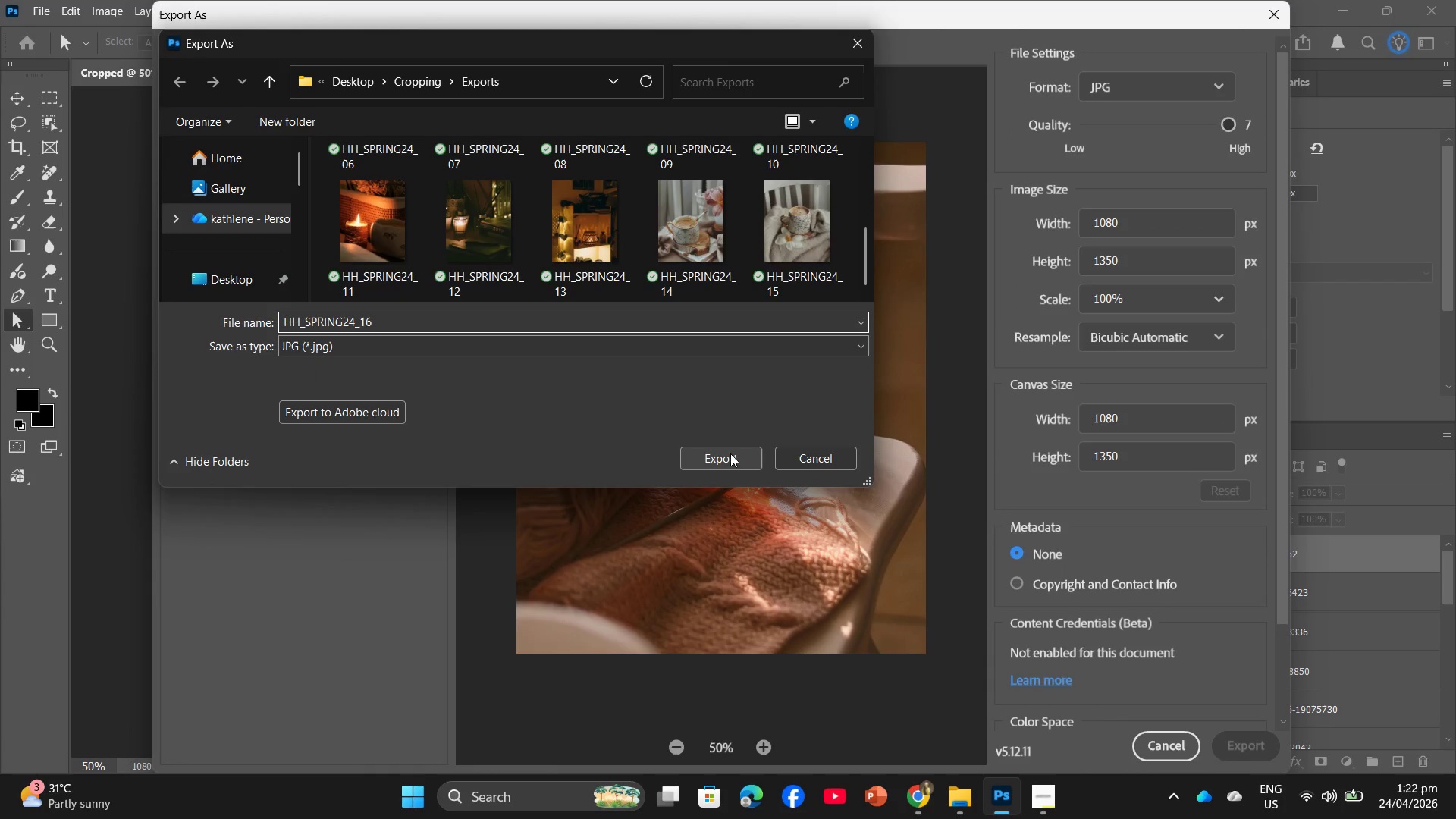 
left_click([730, 453])
 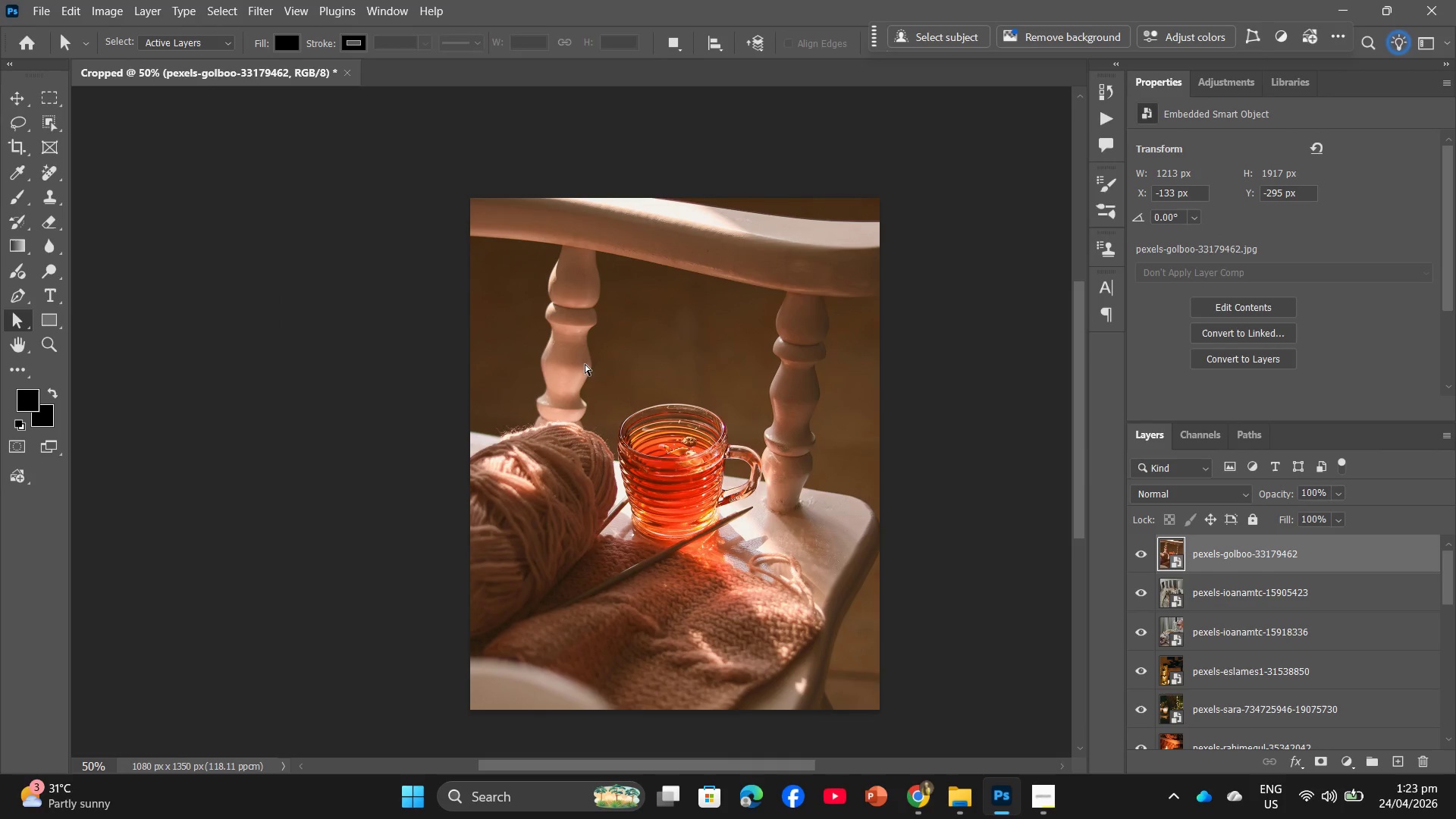 
left_click([922, 811])
 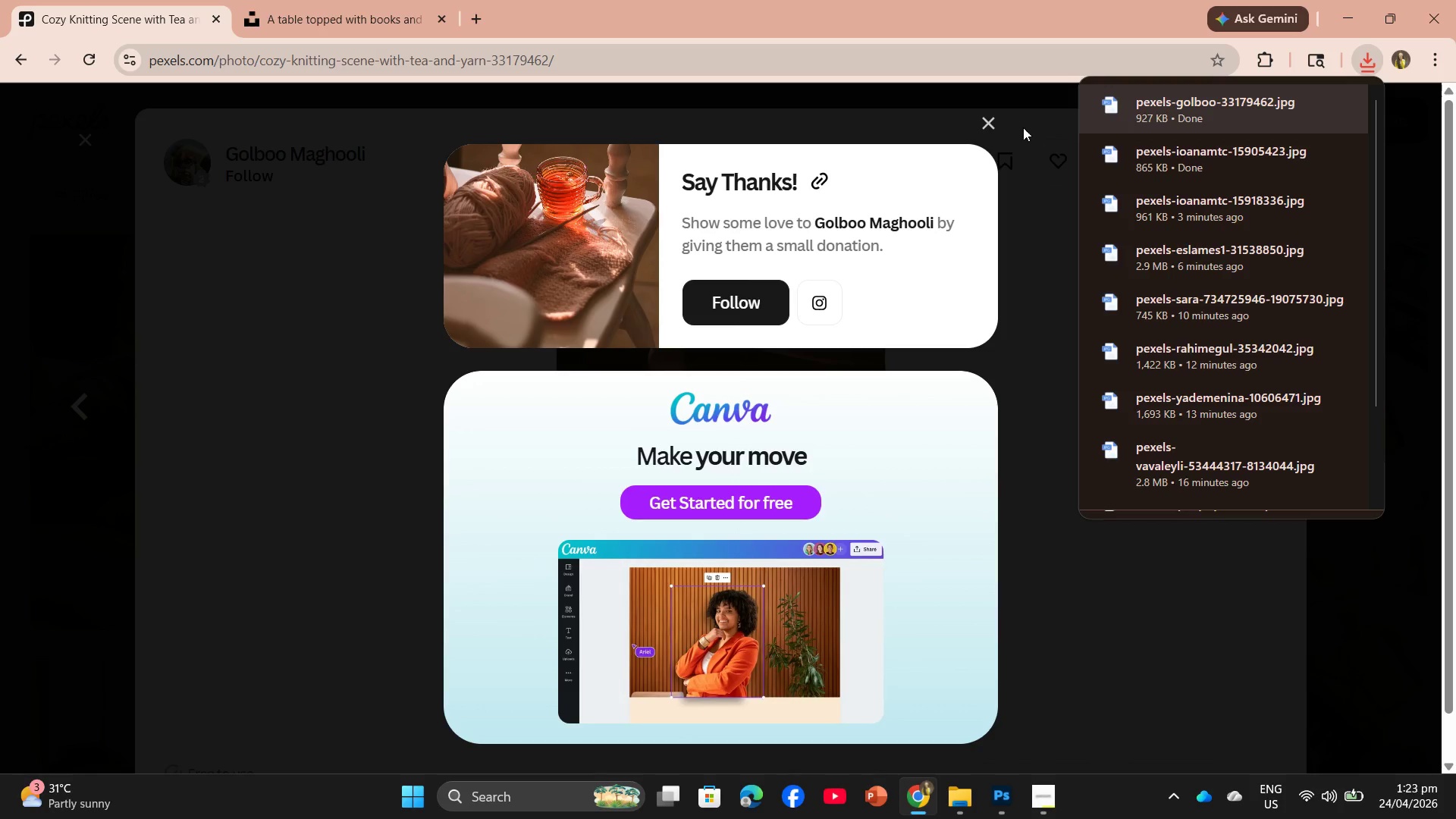 
left_click([984, 126])
 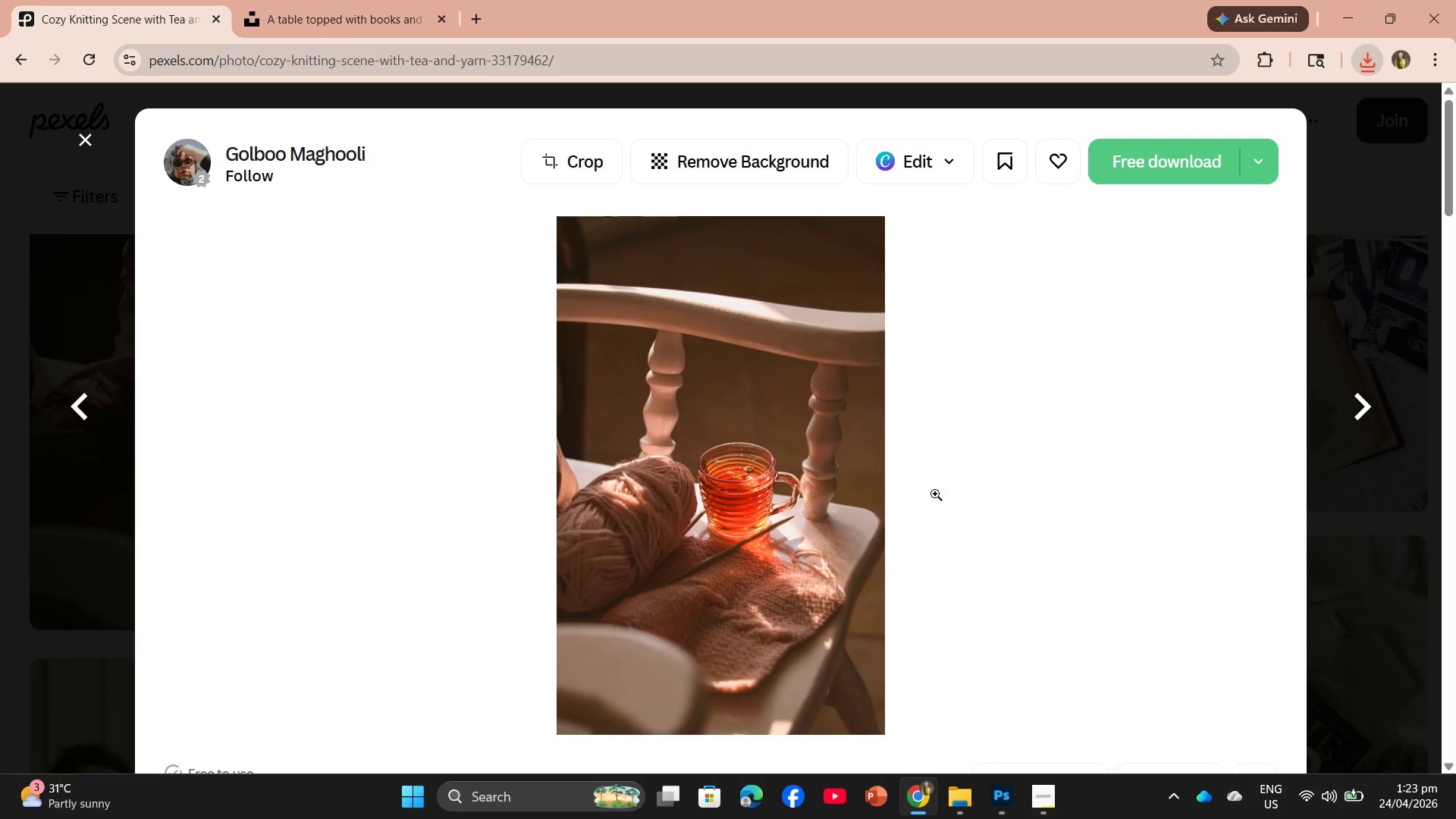 
scroll: coordinate [886, 499], scroll_direction: down, amount: 22.0
 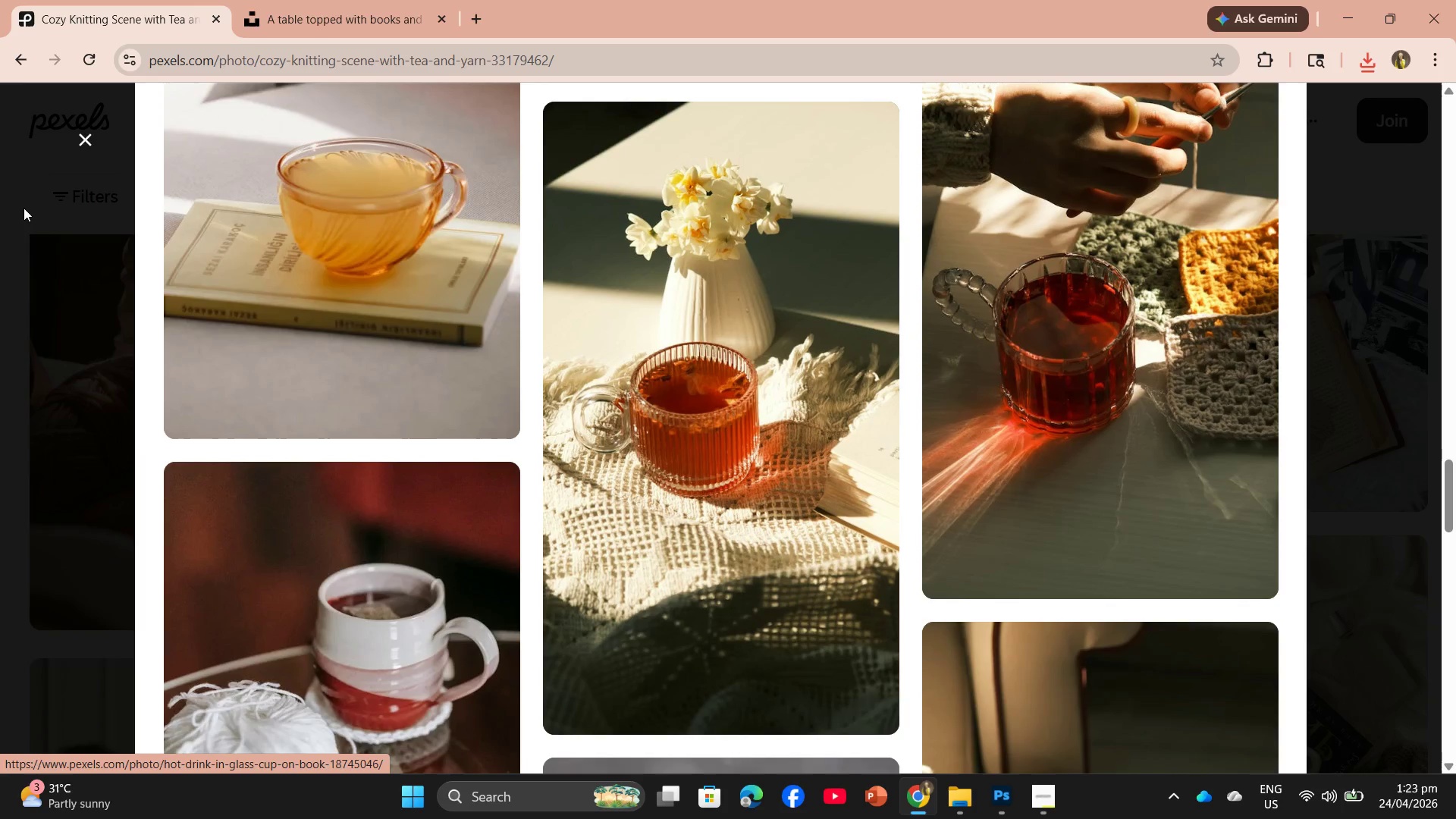 
left_click([89, 138])
 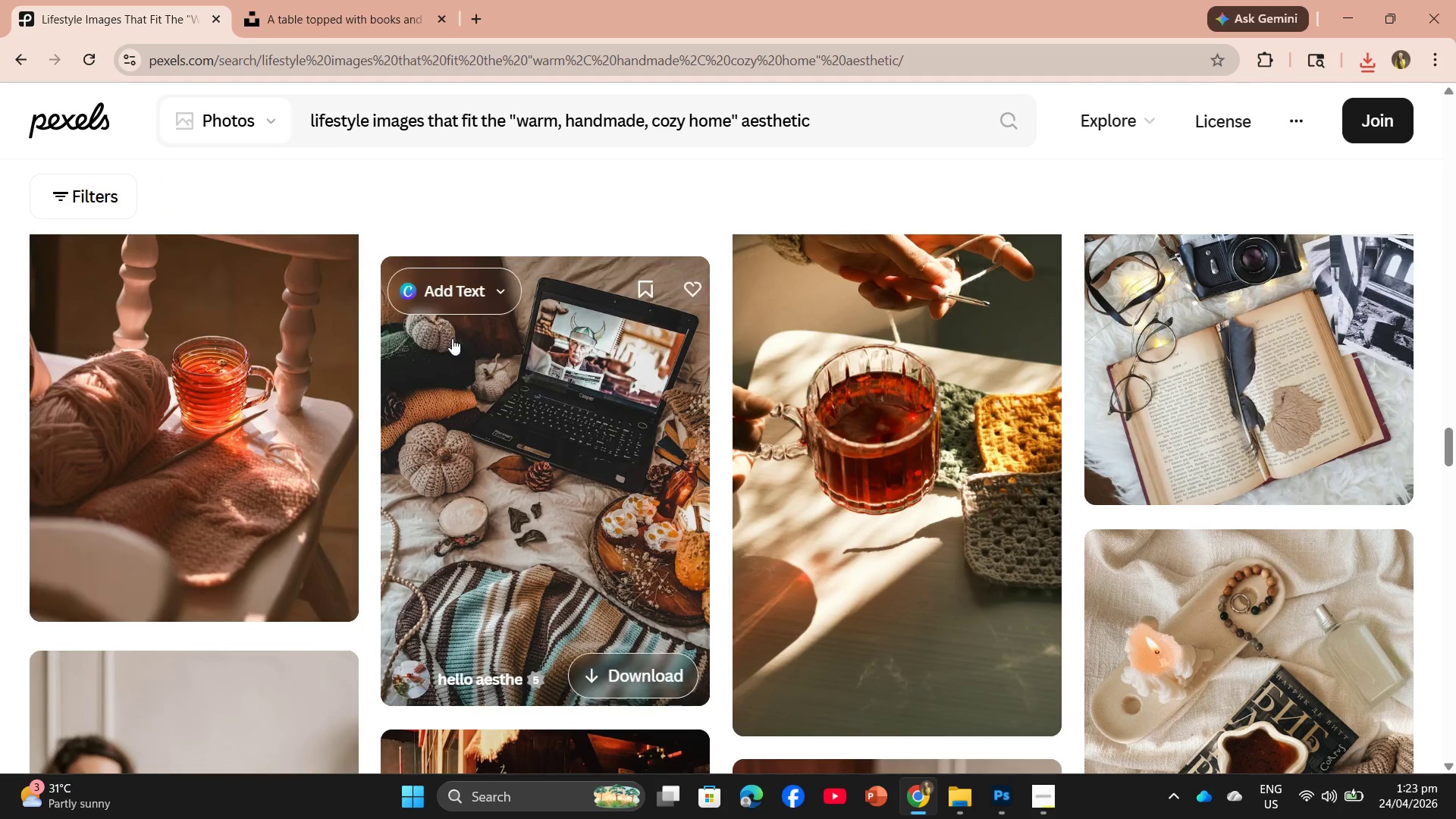 
scroll: coordinate [452, 338], scroll_direction: down, amount: 1.0
 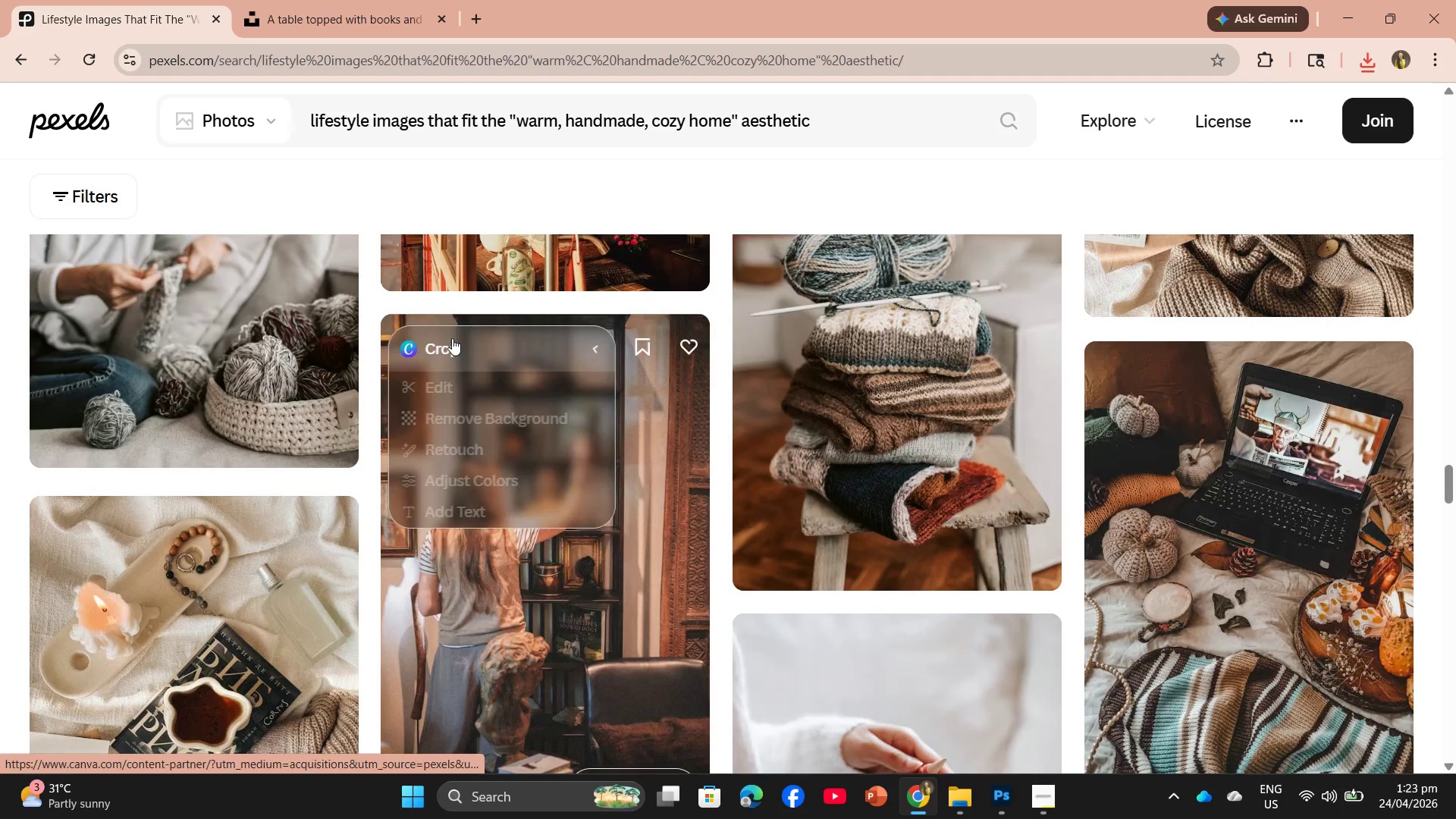 
scroll: coordinate [452, 338], scroll_direction: up, amount: 3.0
 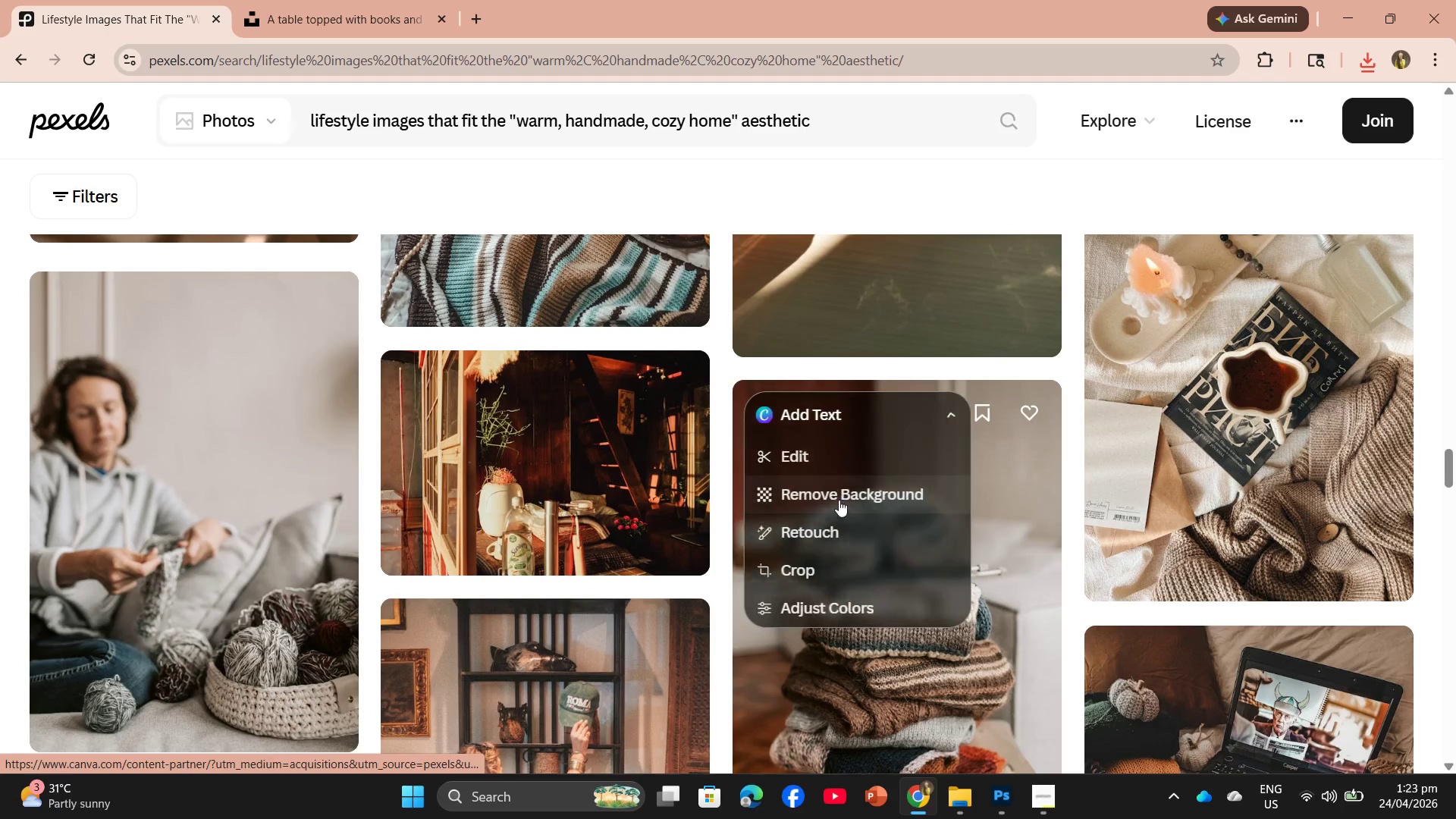 
left_click([885, 633])
 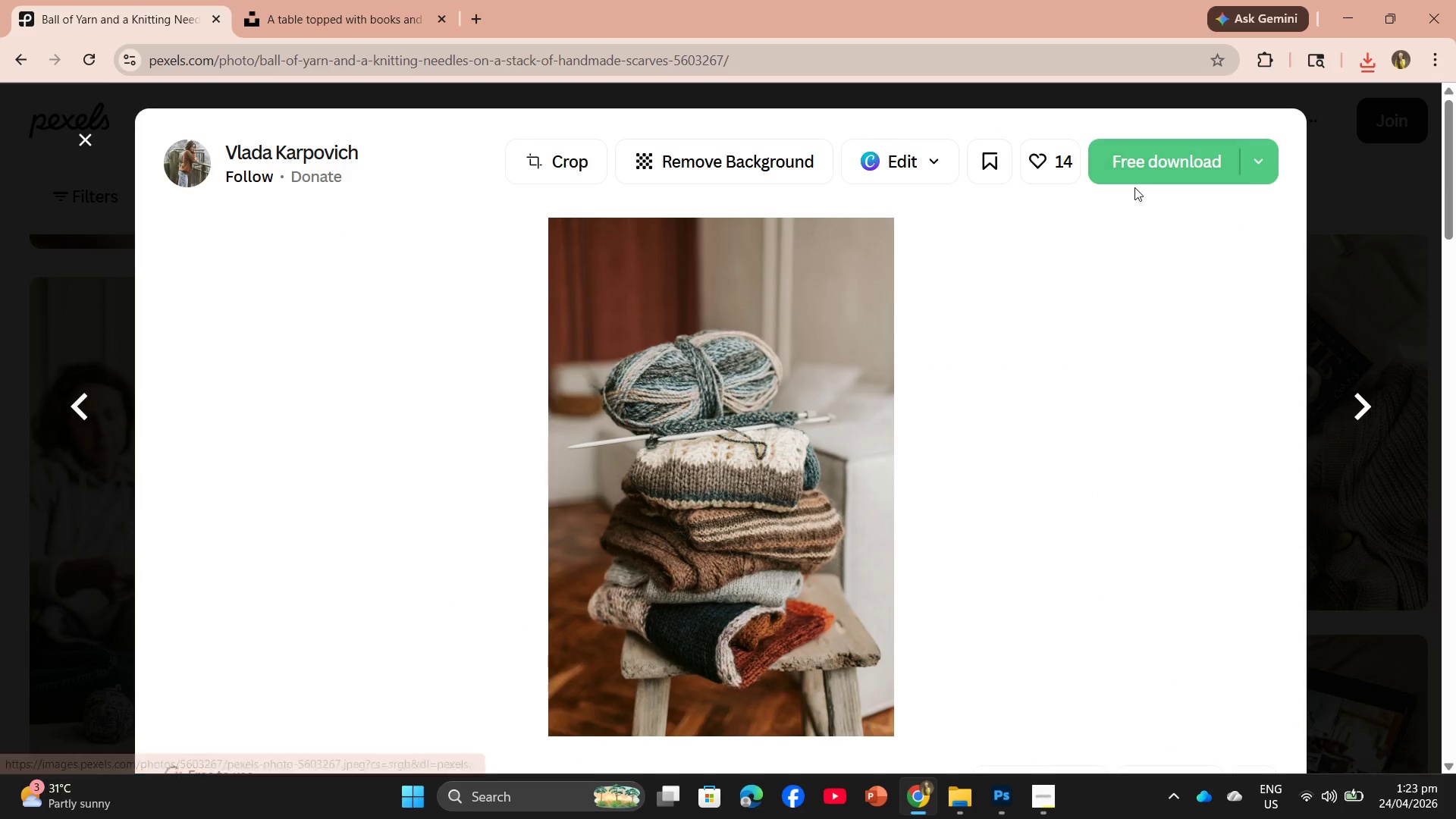 
double_click([1144, 179])
 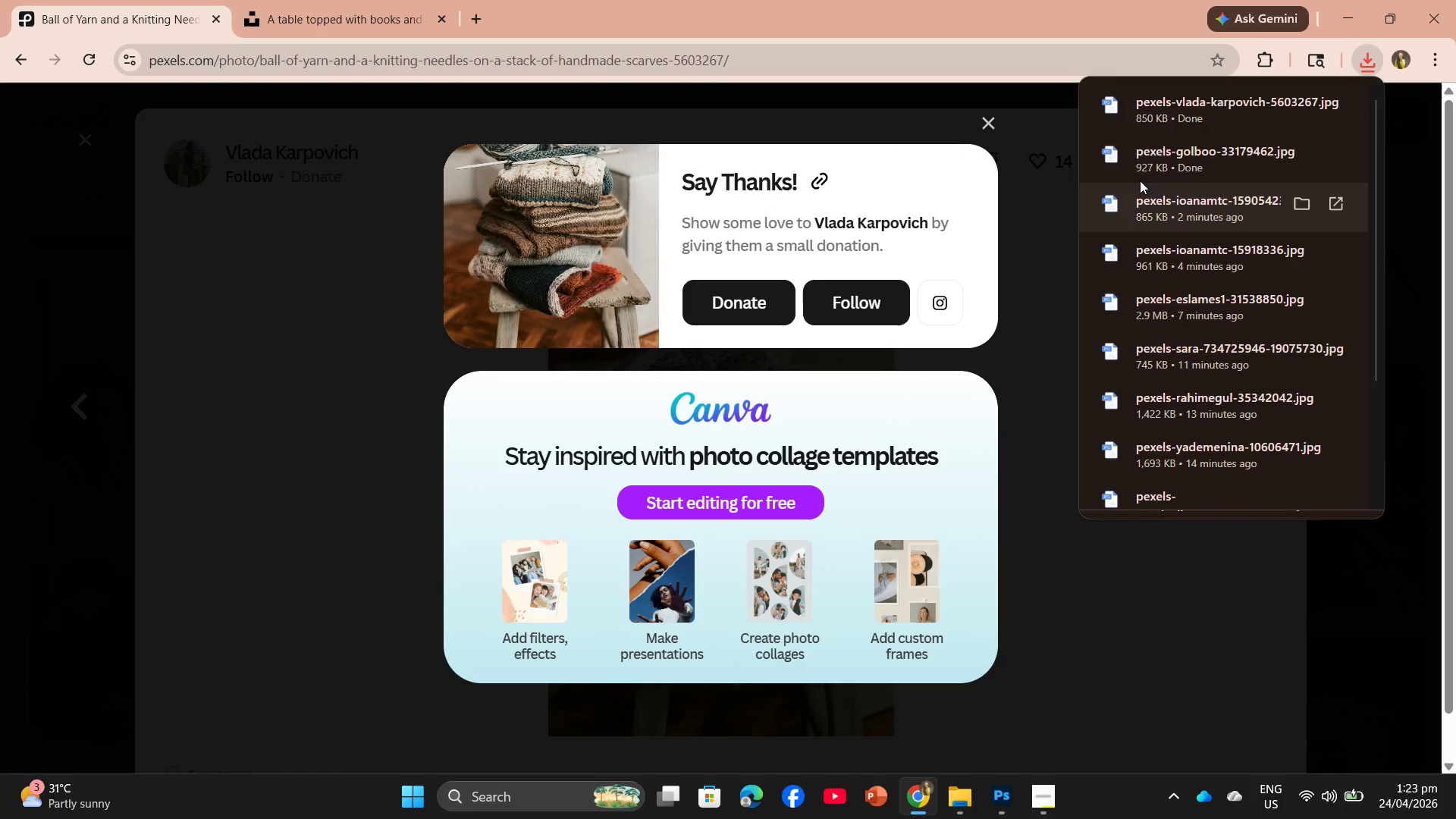 
left_click_drag(start_coordinate=[1172, 116], to_coordinate=[694, 544])
 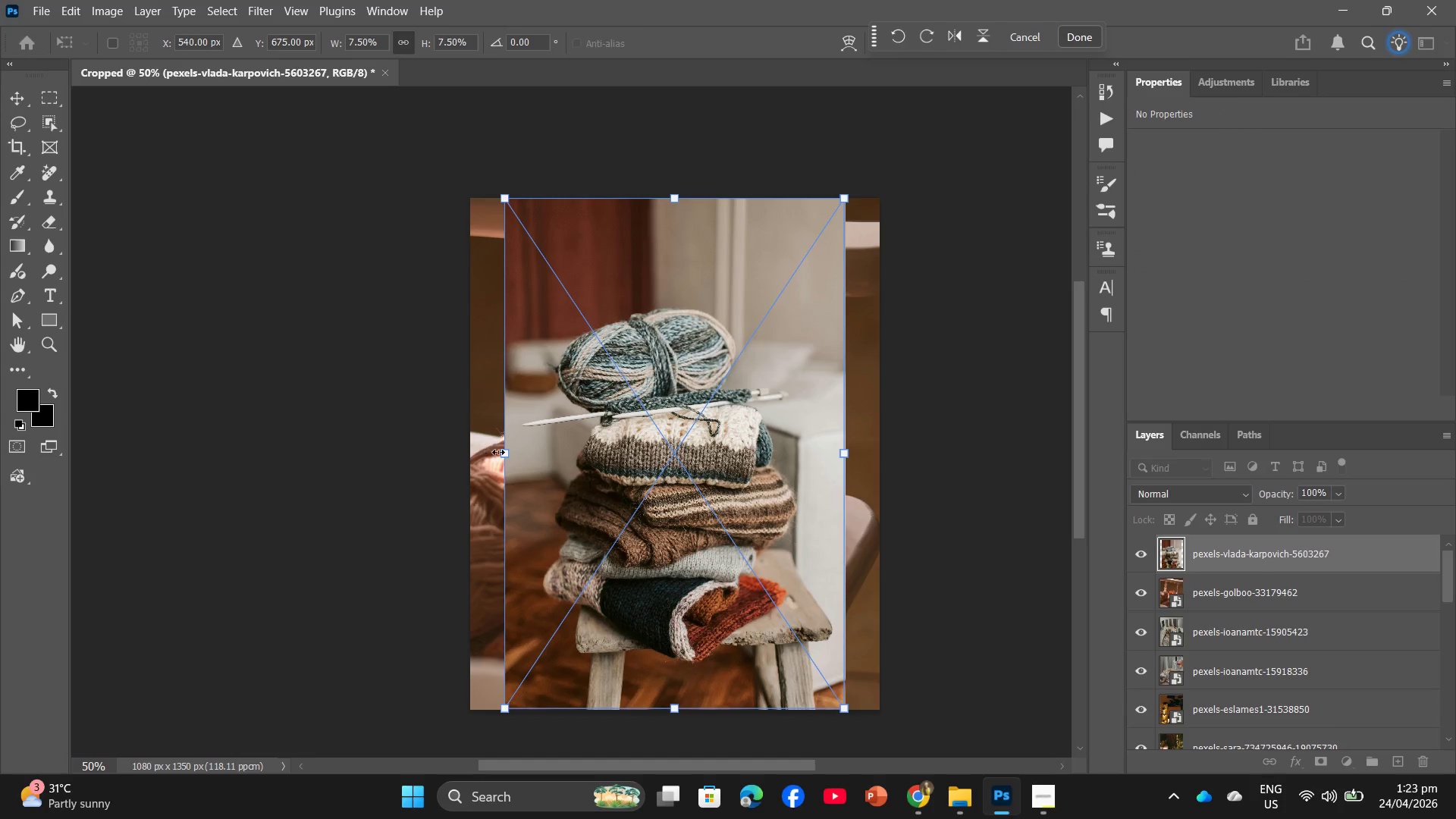 
left_click_drag(start_coordinate=[508, 453], to_coordinate=[465, 453])
 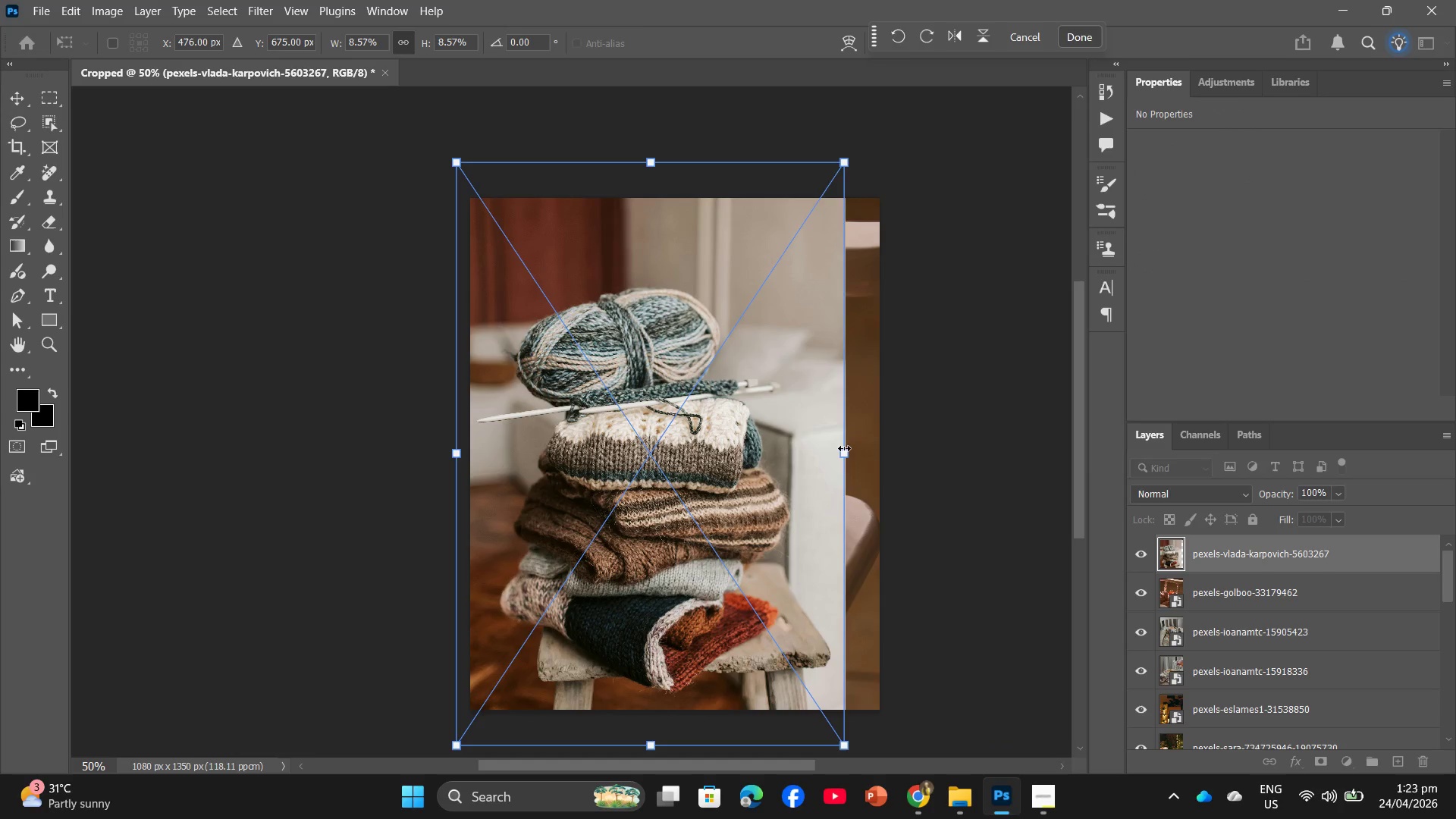 
left_click_drag(start_coordinate=[848, 448], to_coordinate=[936, 459])
 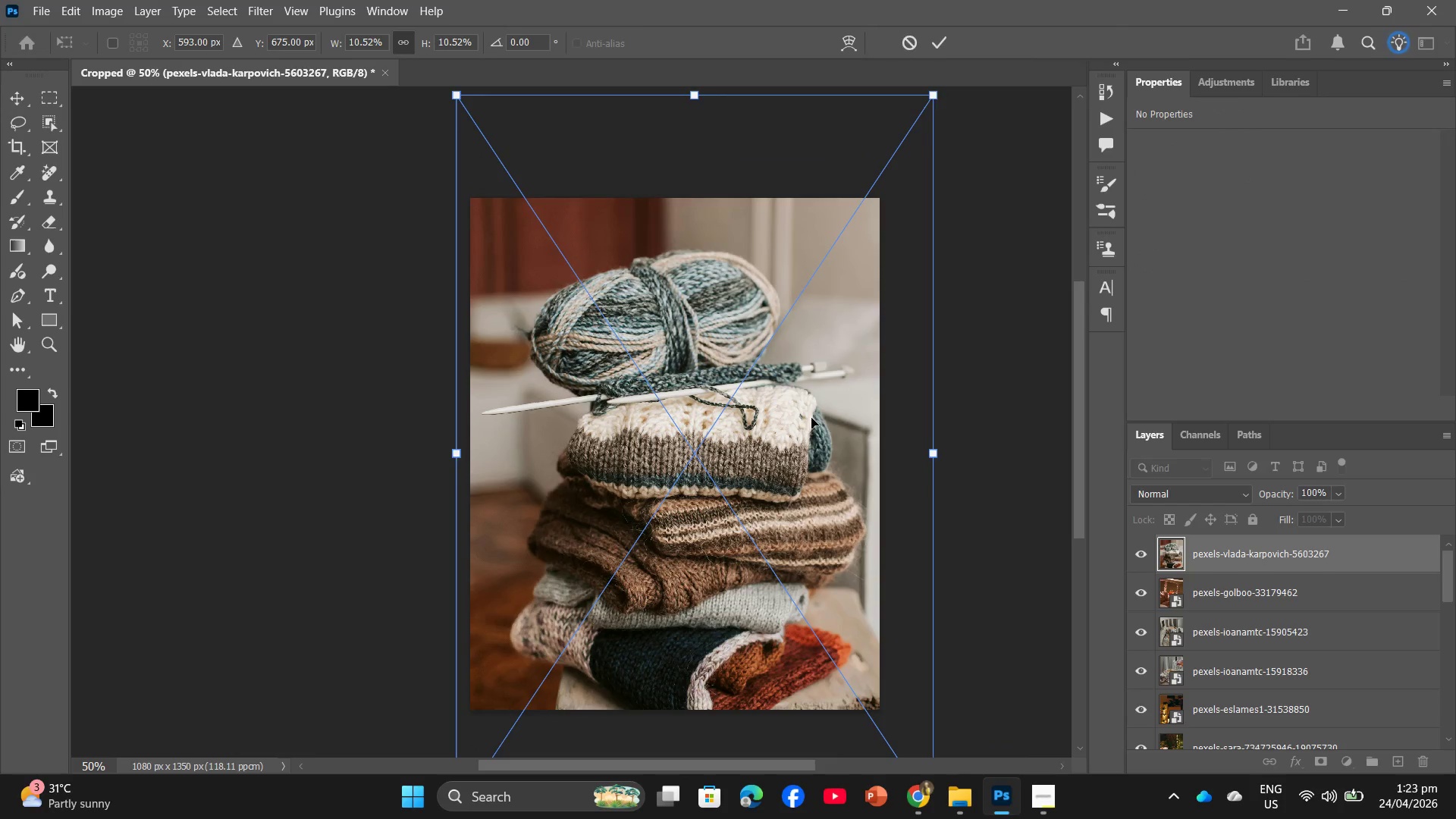 
left_click_drag(start_coordinate=[811, 418], to_coordinate=[811, 467])
 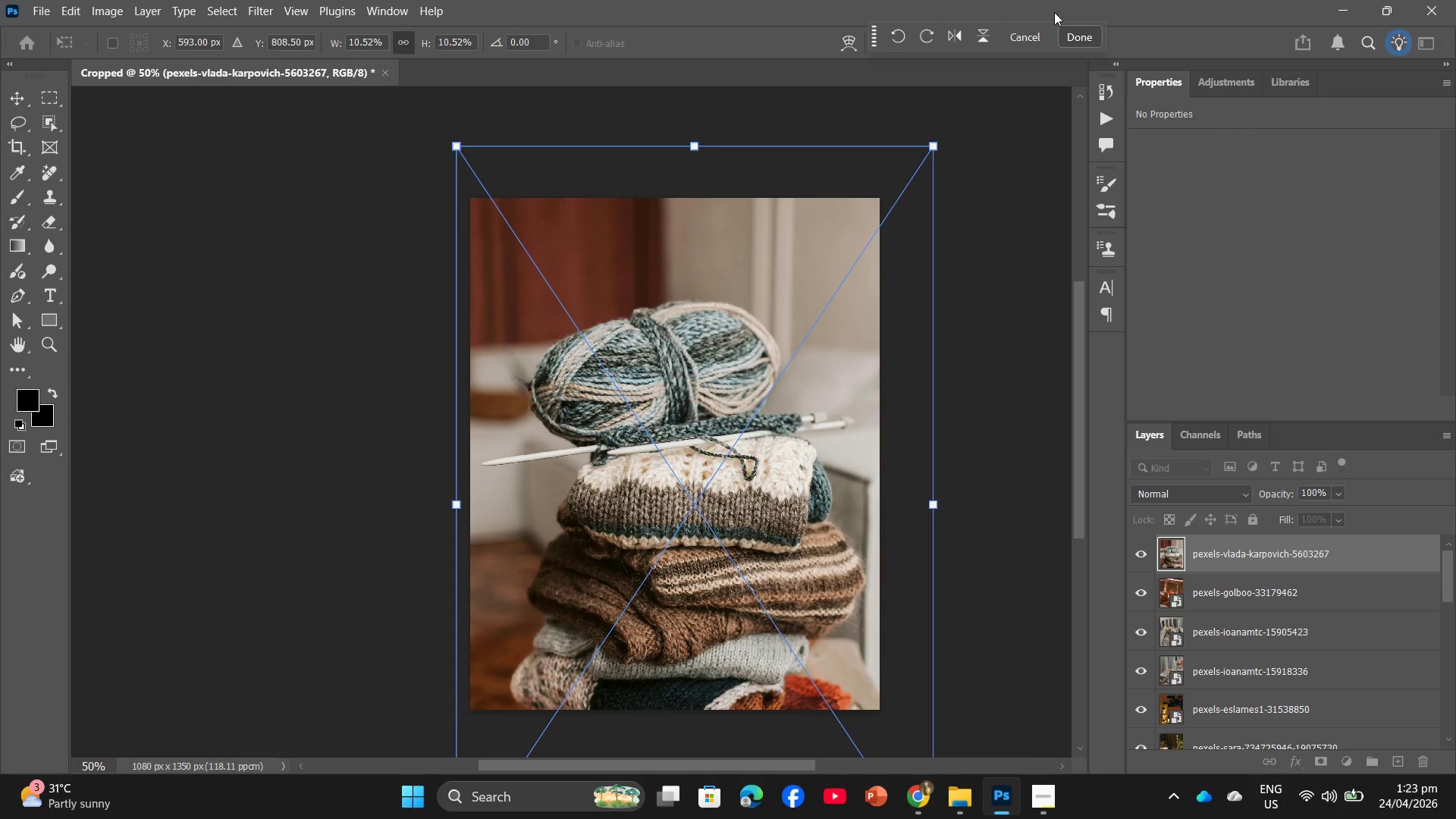 
left_click([1083, 39])
 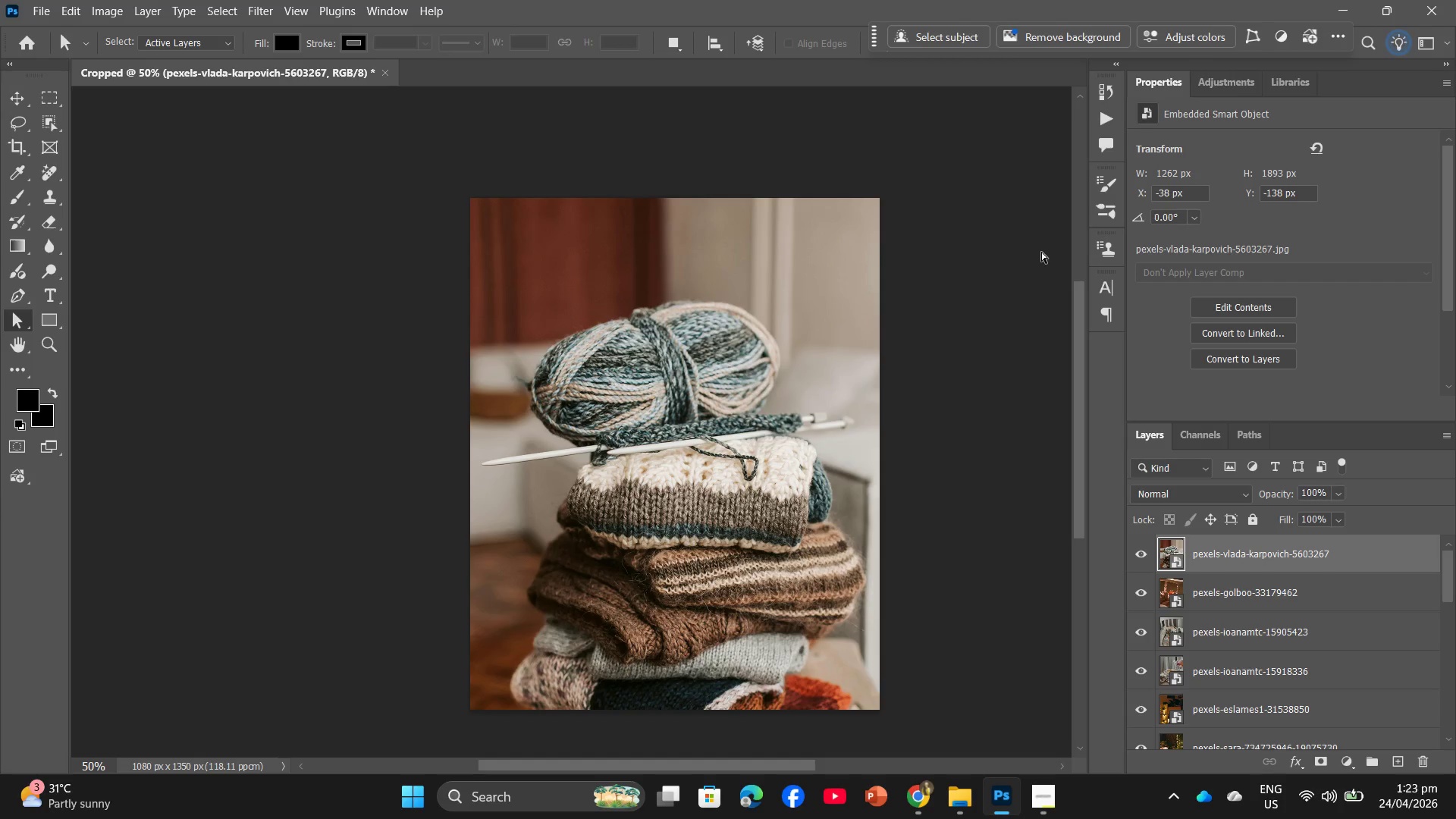 
wait(18.67)
 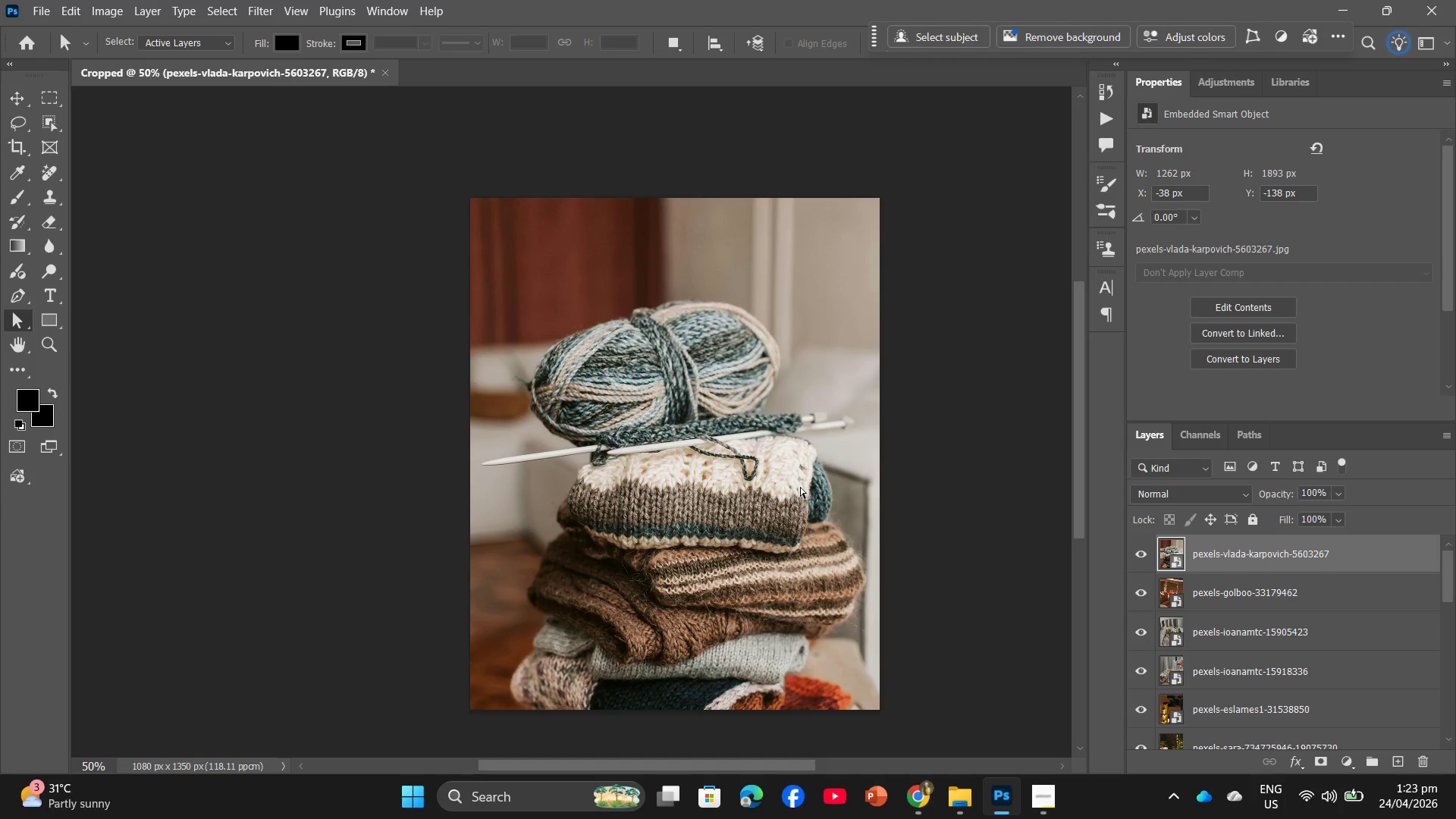 
key(Alt+Control+Shift+W)
 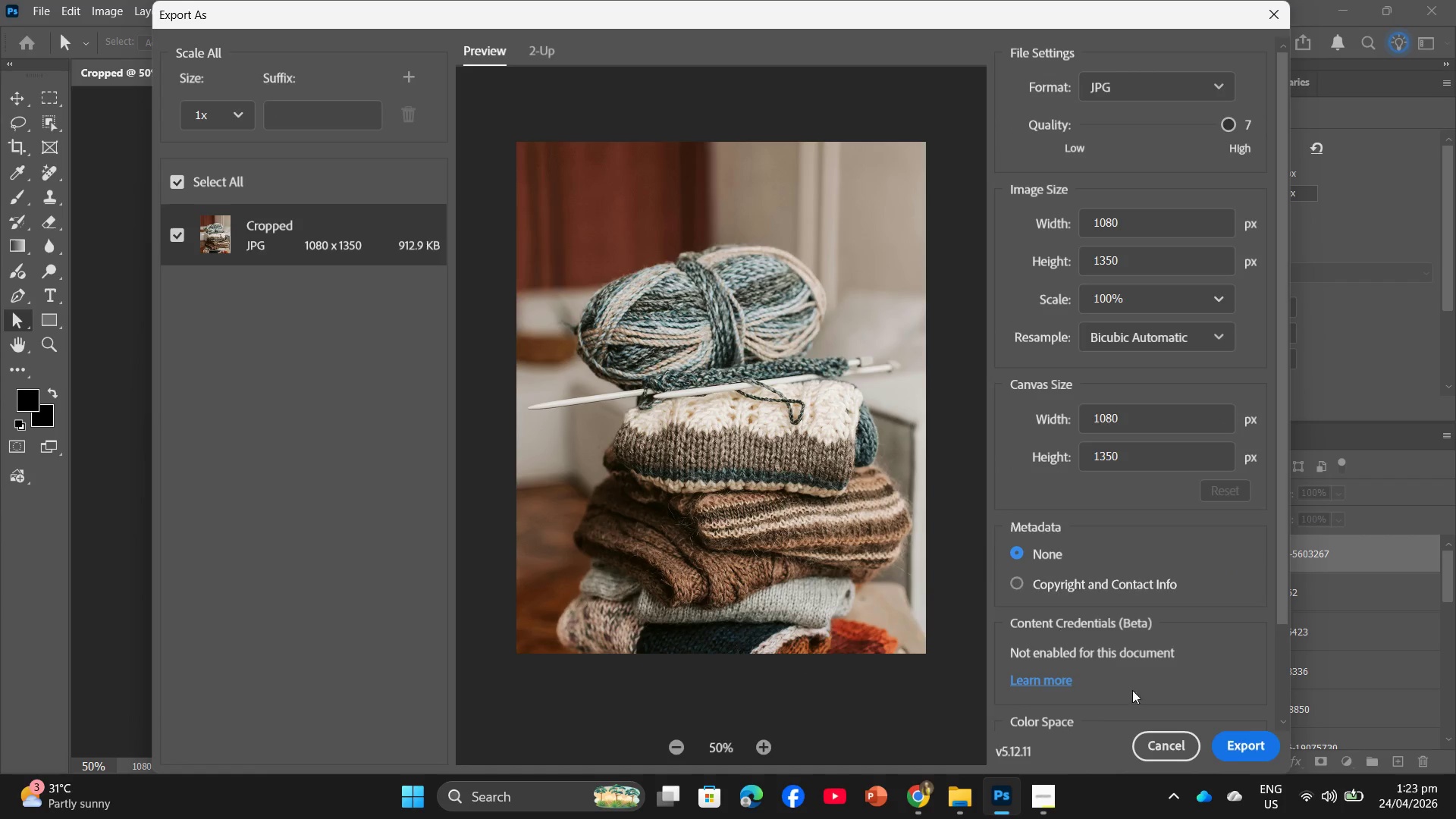 
left_click([1238, 748])
 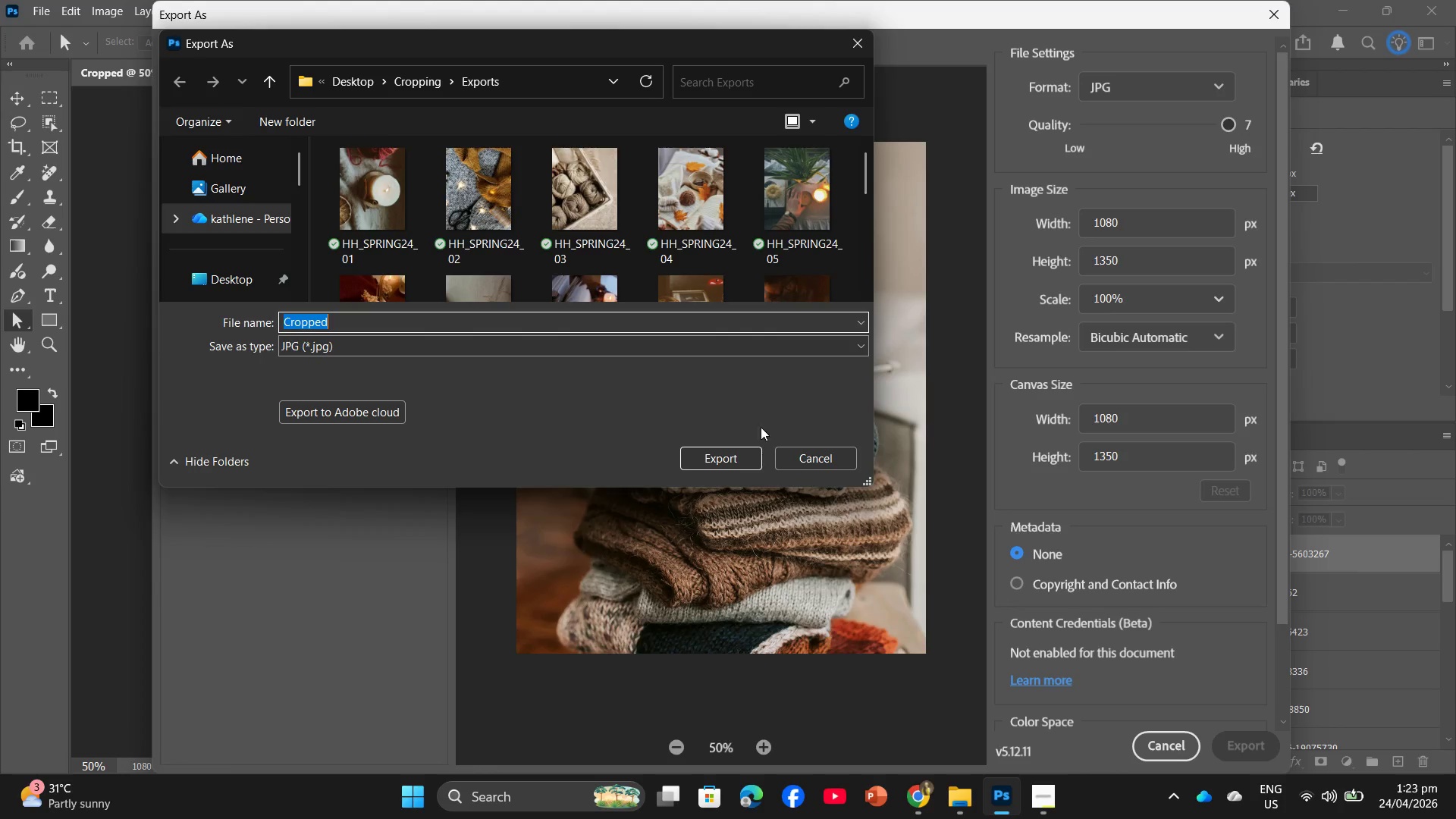 
left_click([391, 263])
 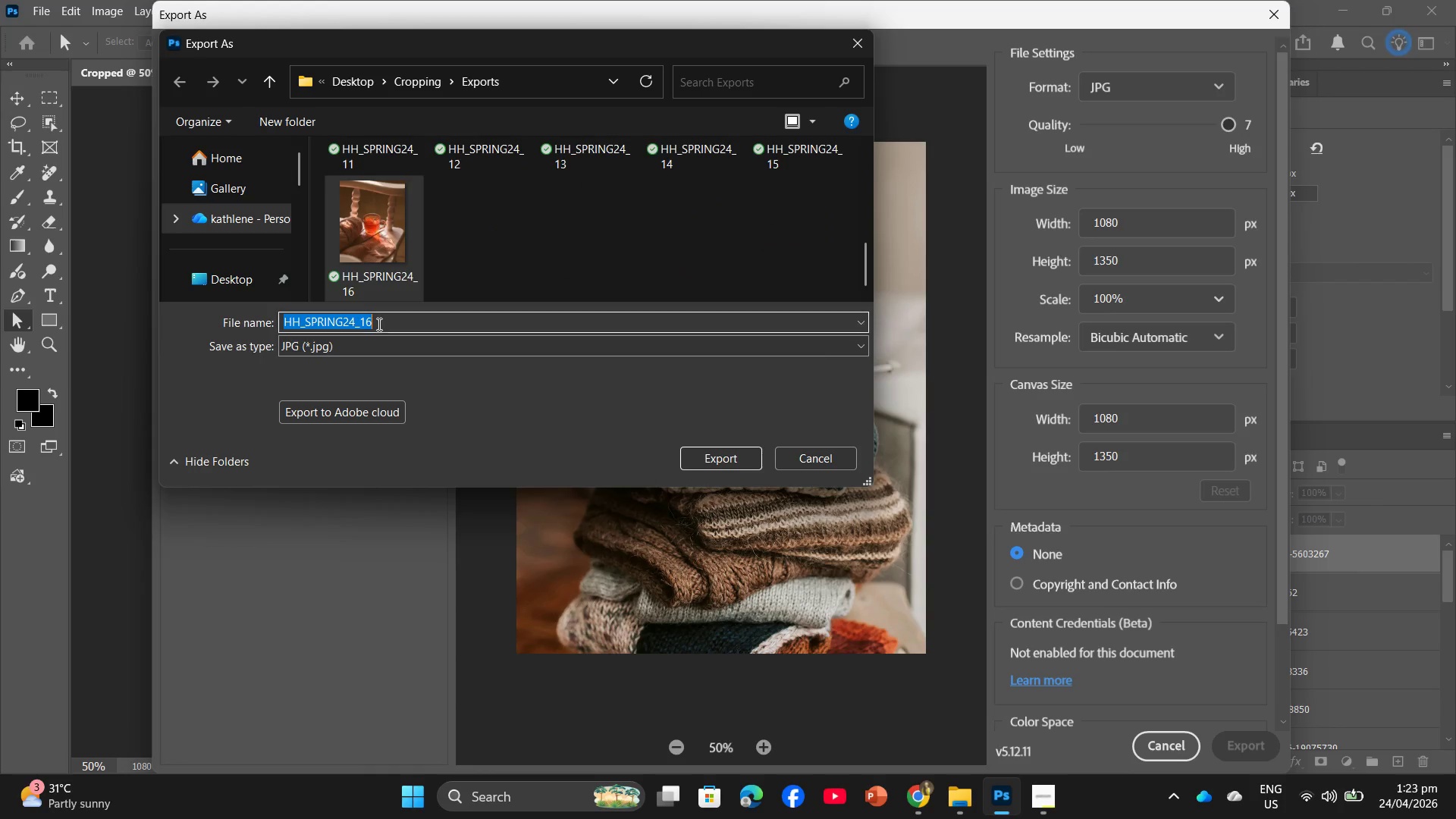 
scroll: coordinate [491, 228], scroll_direction: down, amount: 7.0
 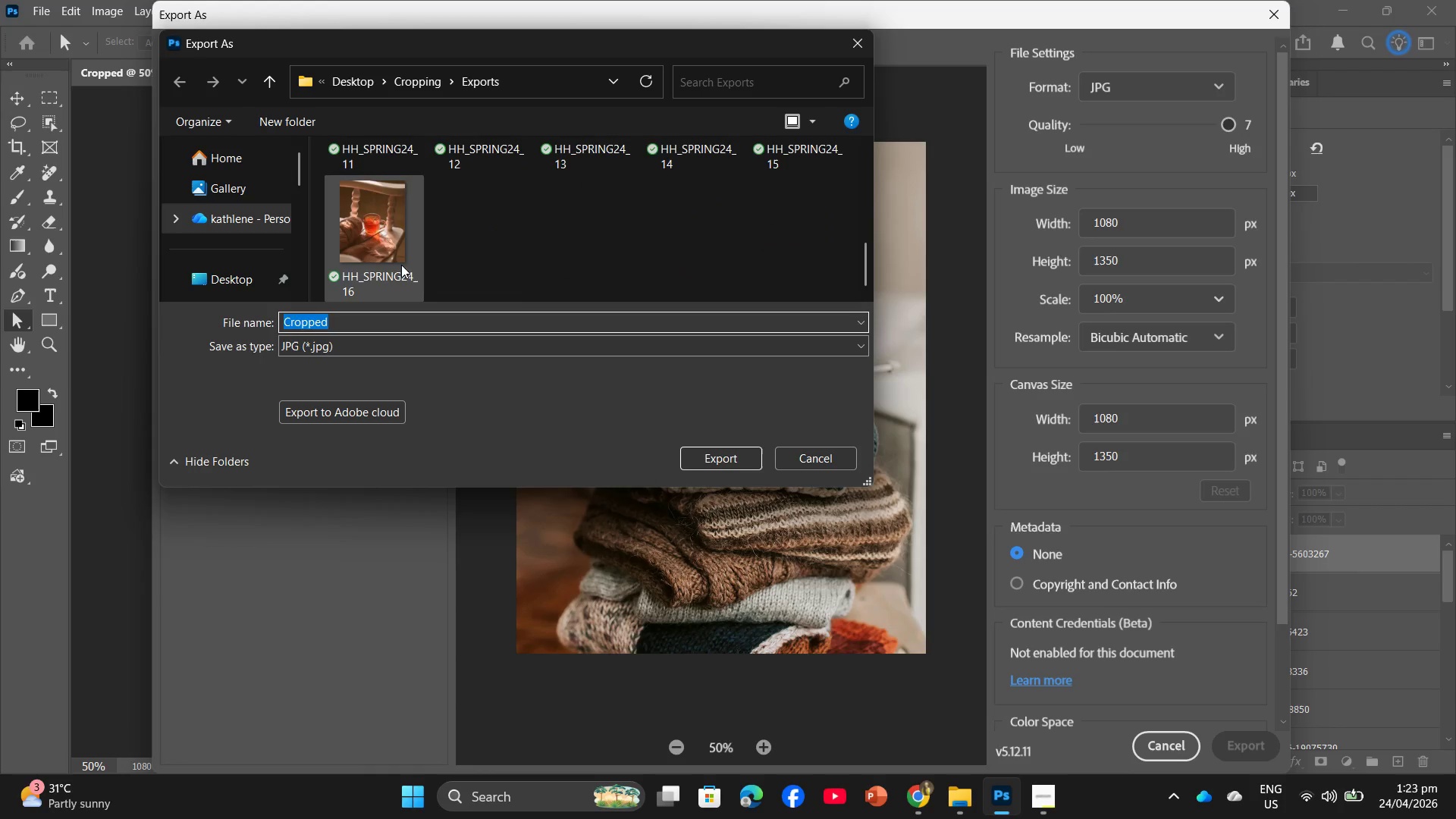 
double_click([381, 321])
 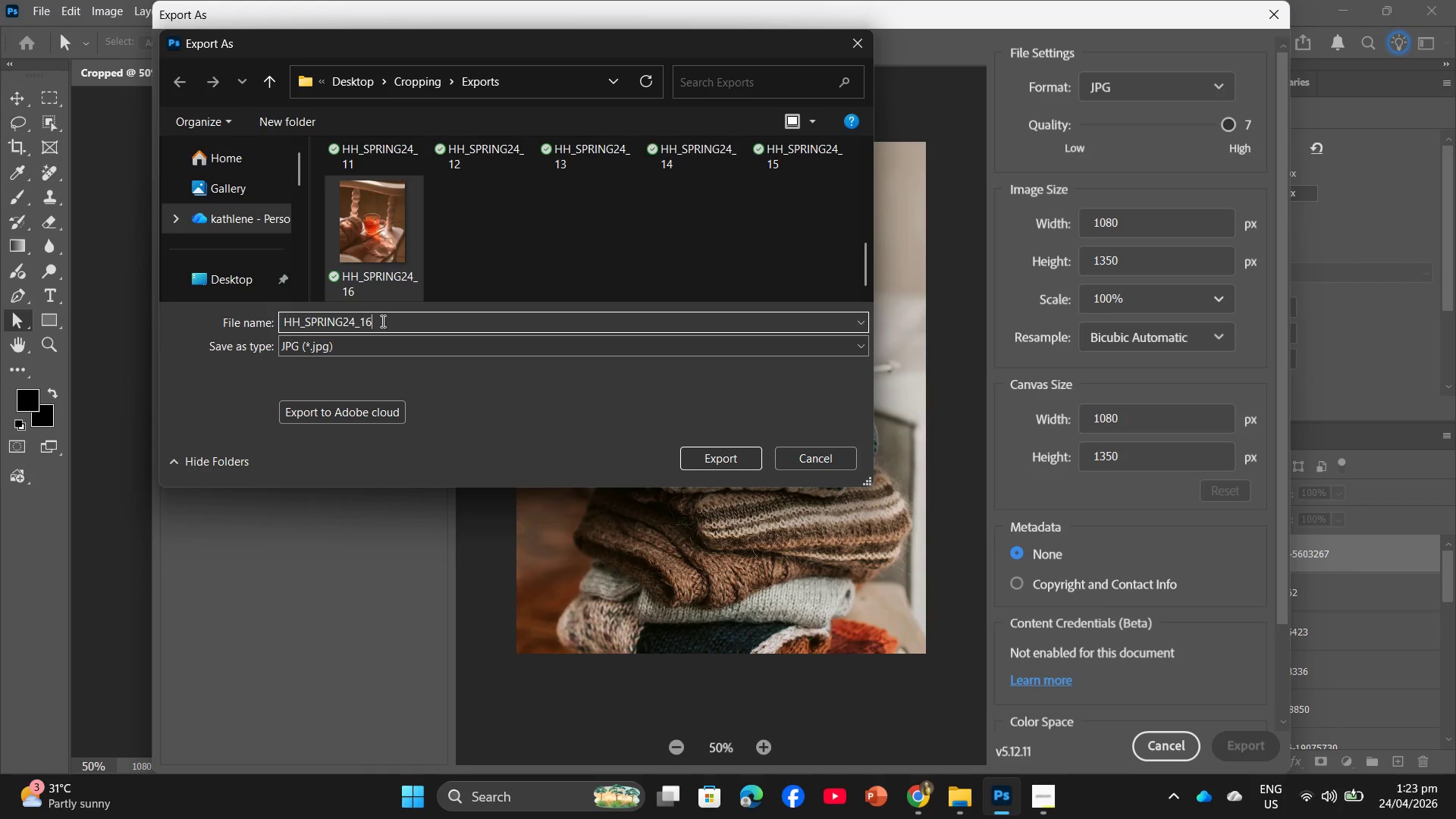 
key(Backspace)
 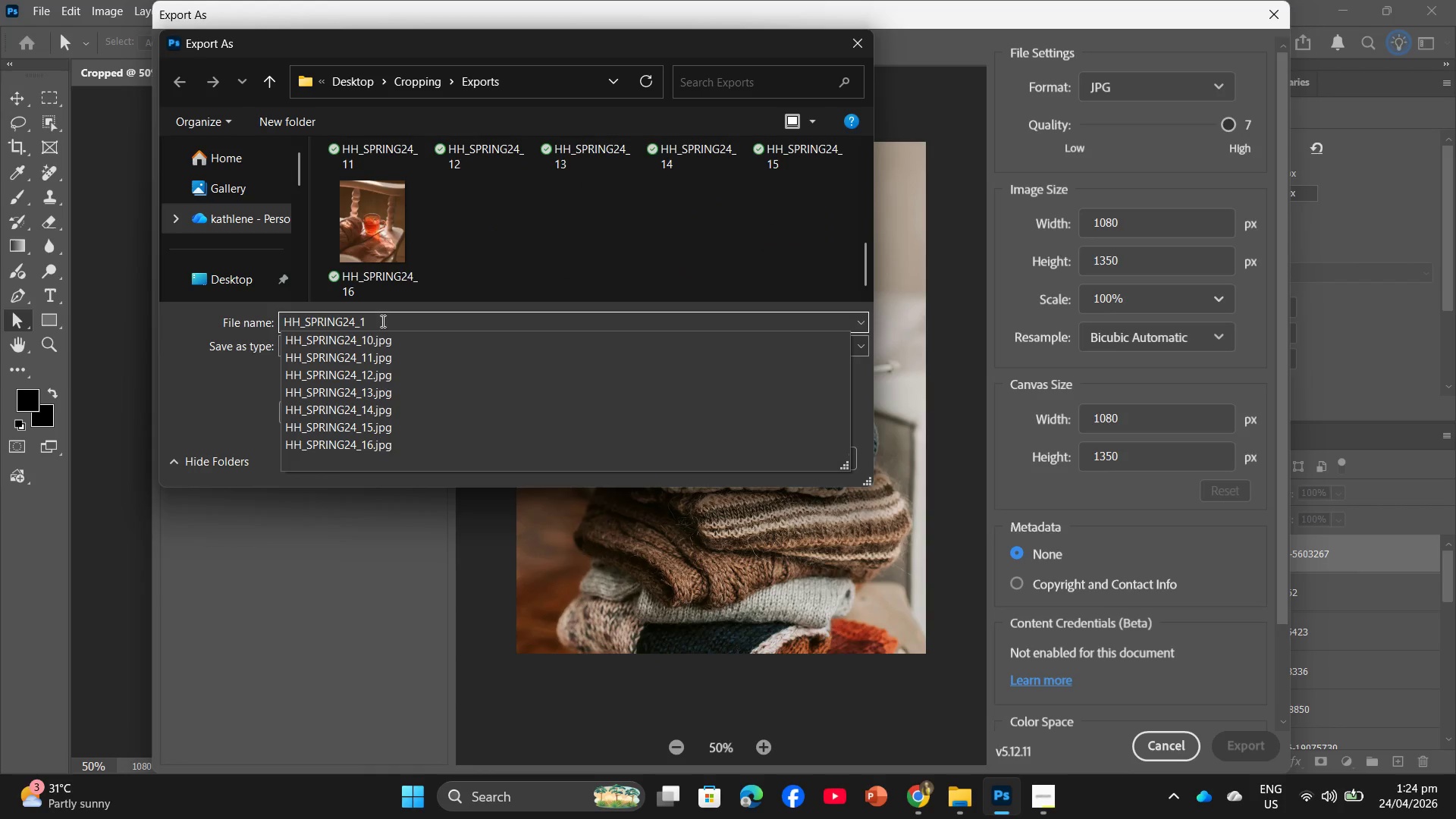 
key(Numpad7)
 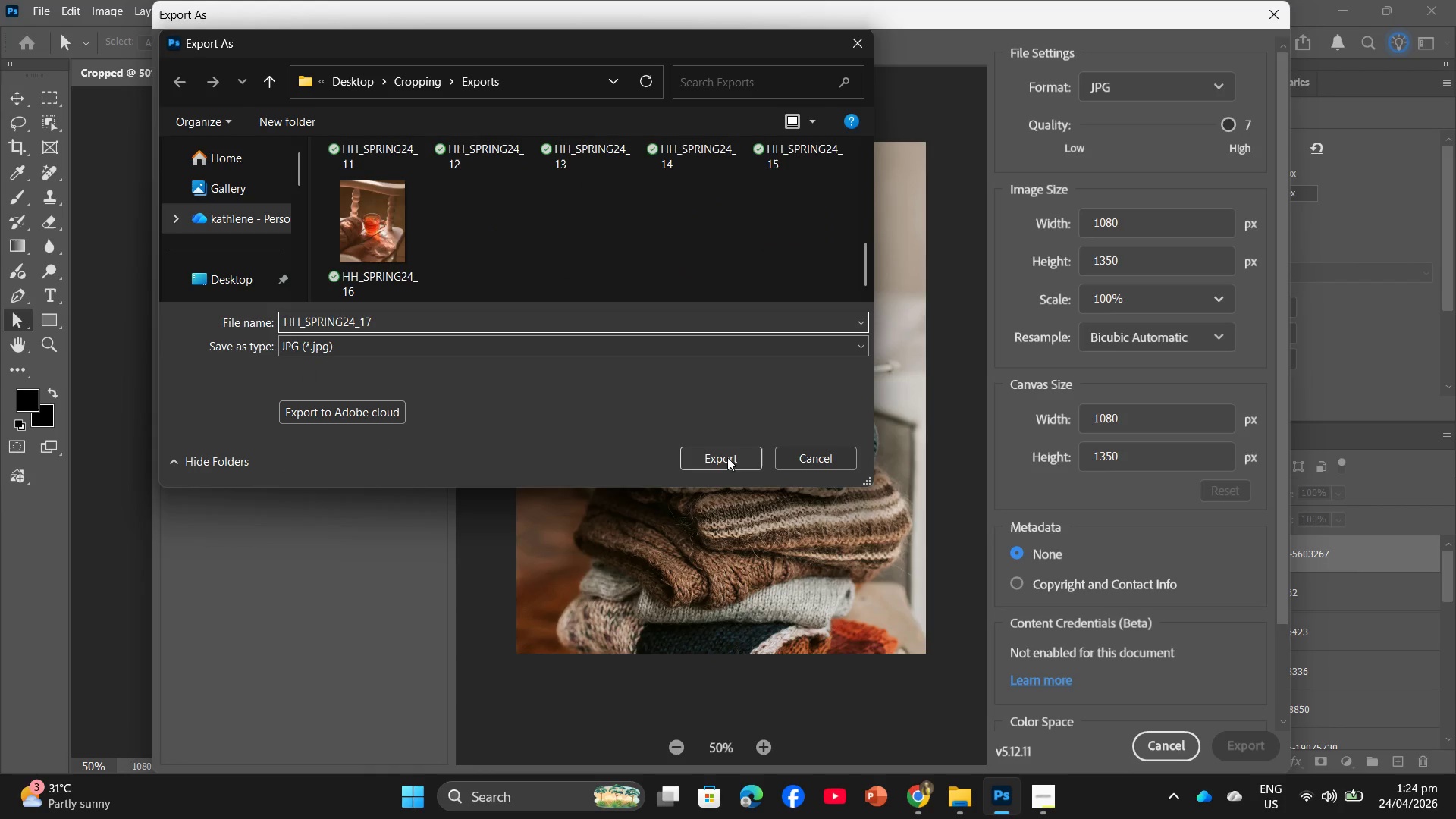 
left_click([736, 459])
 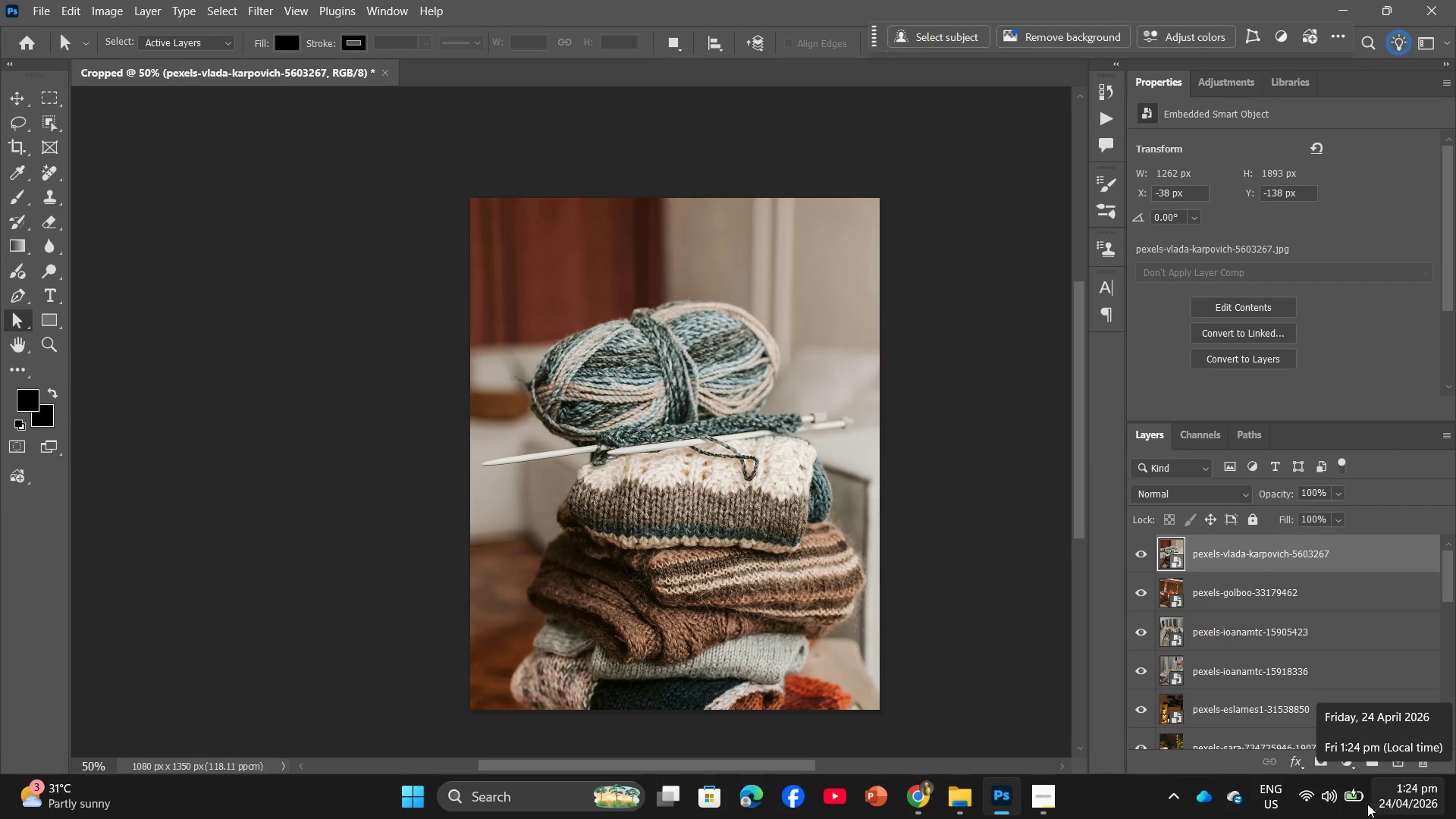 
left_click([1039, 805])